 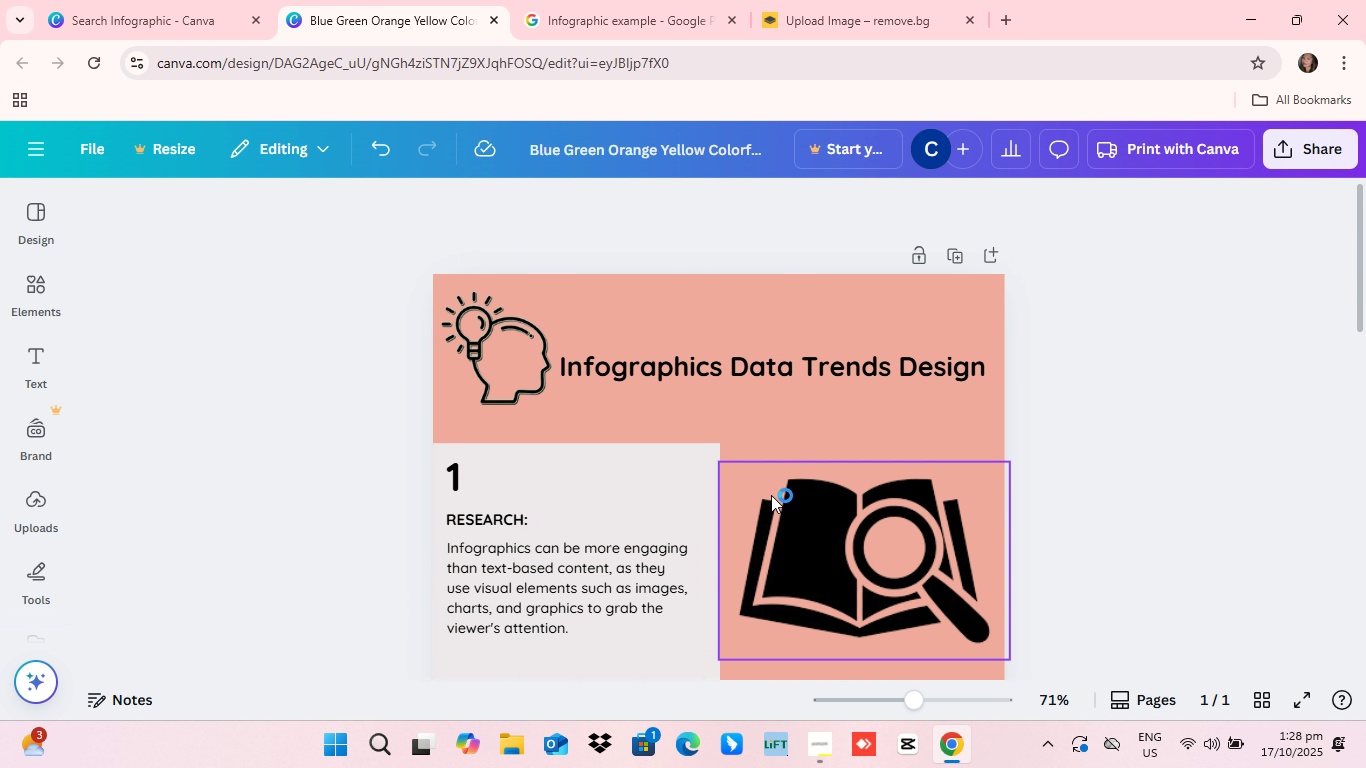 
scroll: coordinate [770, 494], scroll_direction: up, amount: 11.0
 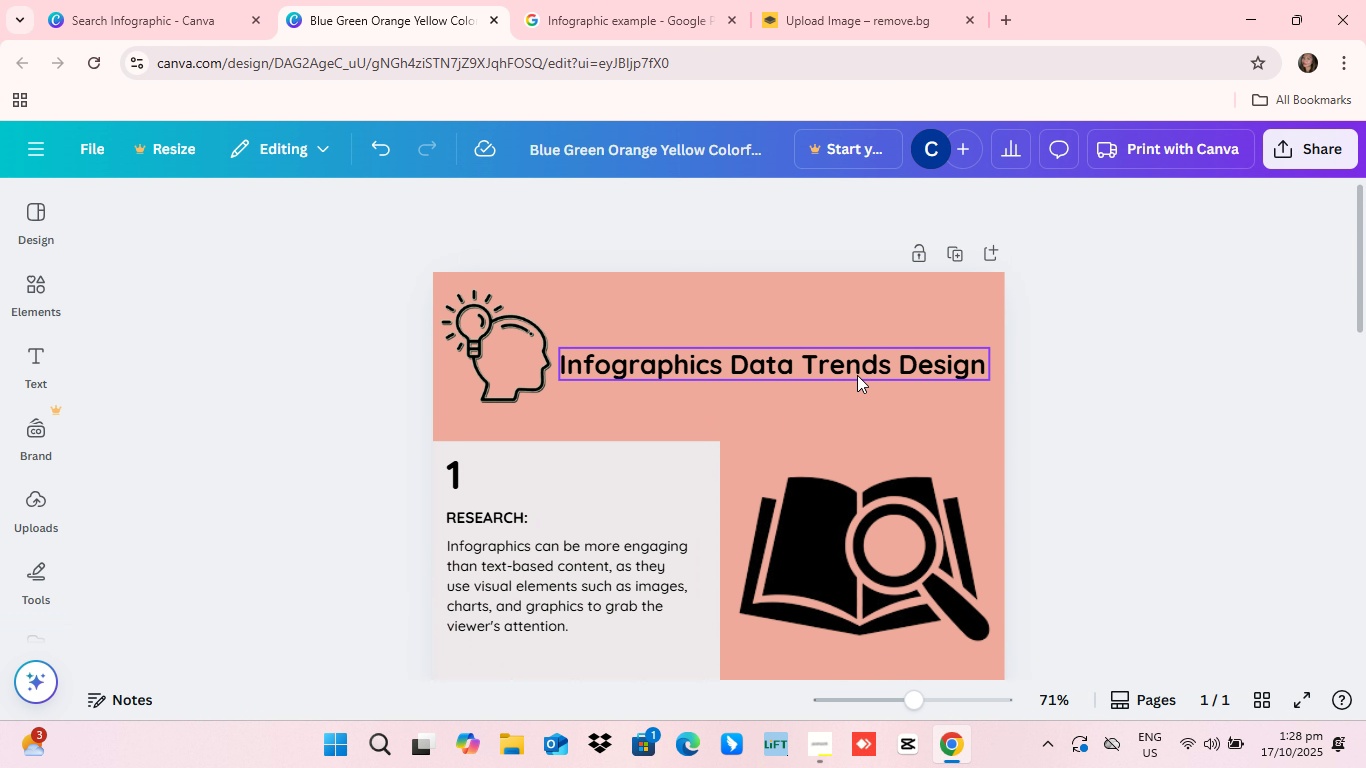 
scroll: coordinate [859, 380], scroll_direction: down, amount: 11.0
 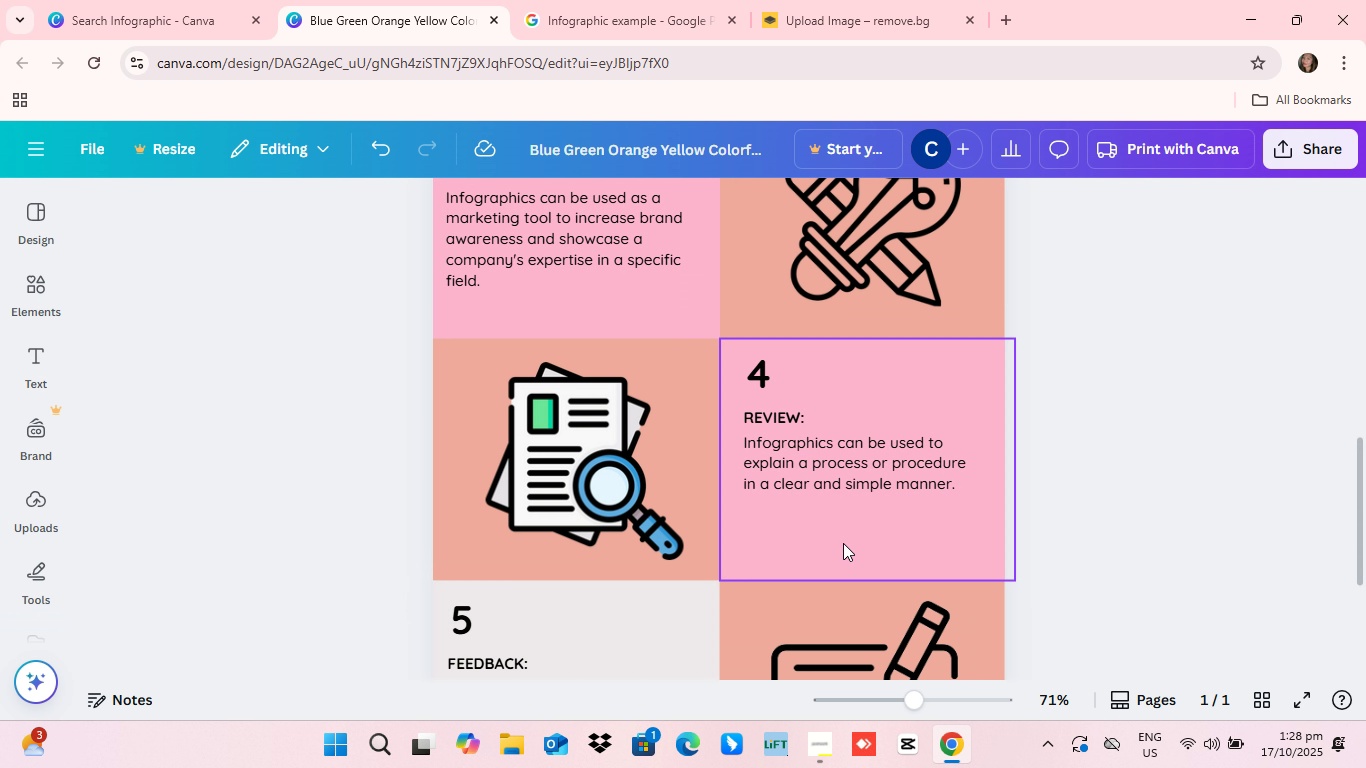 
scroll: coordinate [844, 527], scroll_direction: up, amount: 15.0
 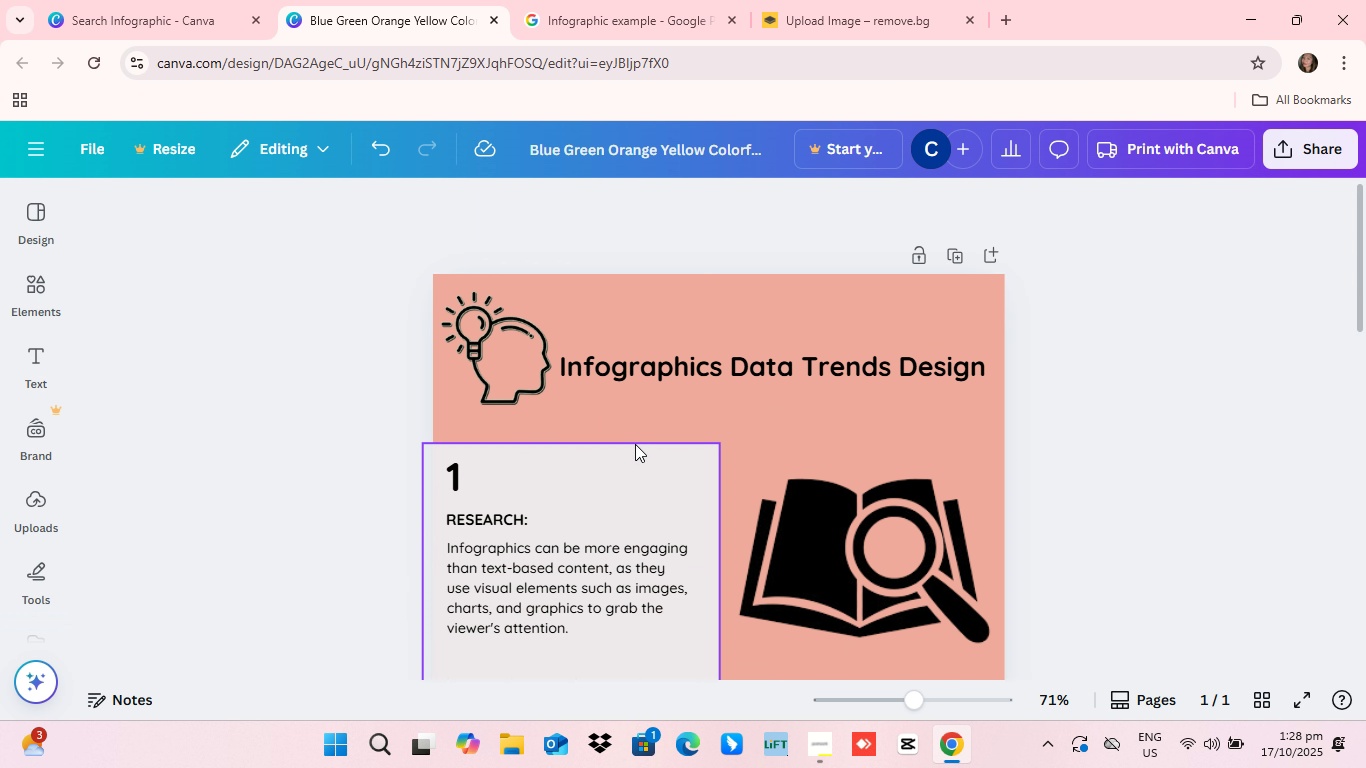 
scroll: coordinate [634, 442], scroll_direction: down, amount: 10.0
 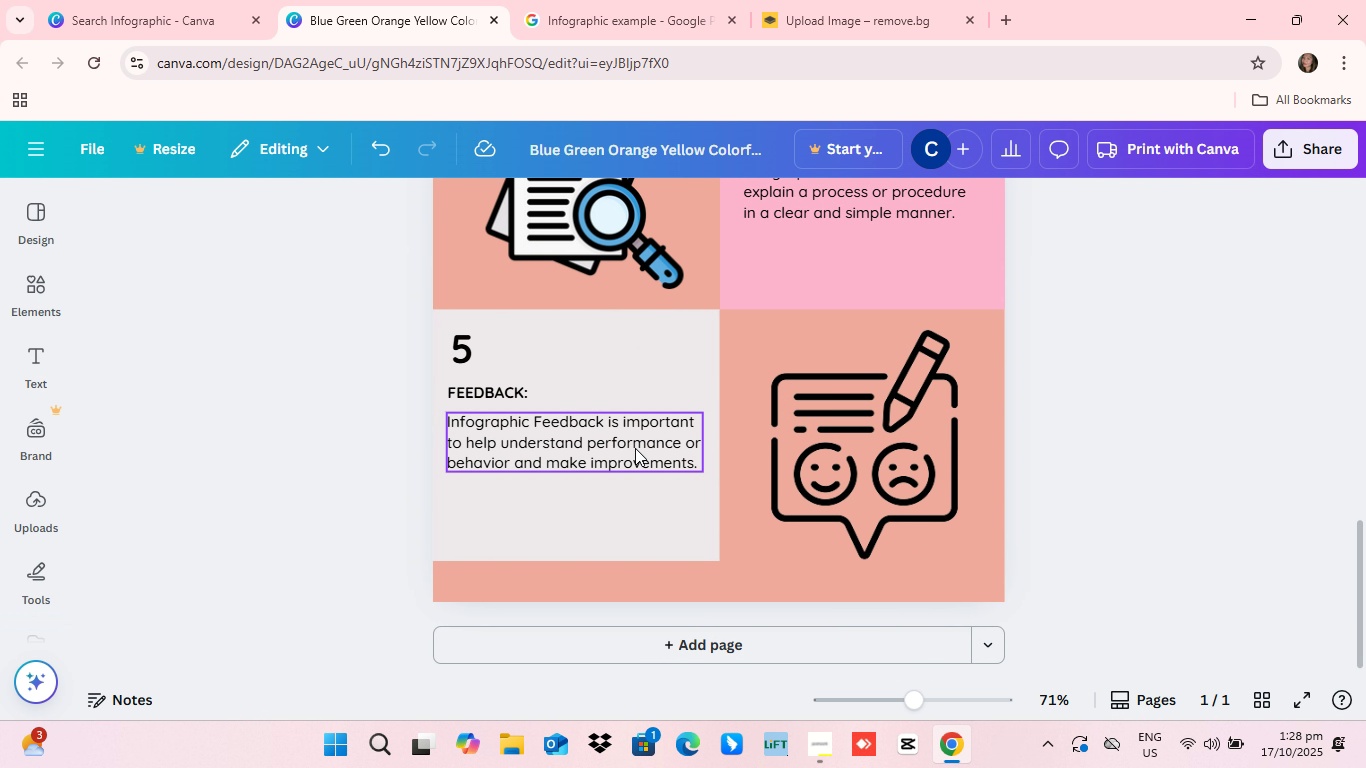 
scroll: coordinate [748, 491], scroll_direction: up, amount: 24.0
 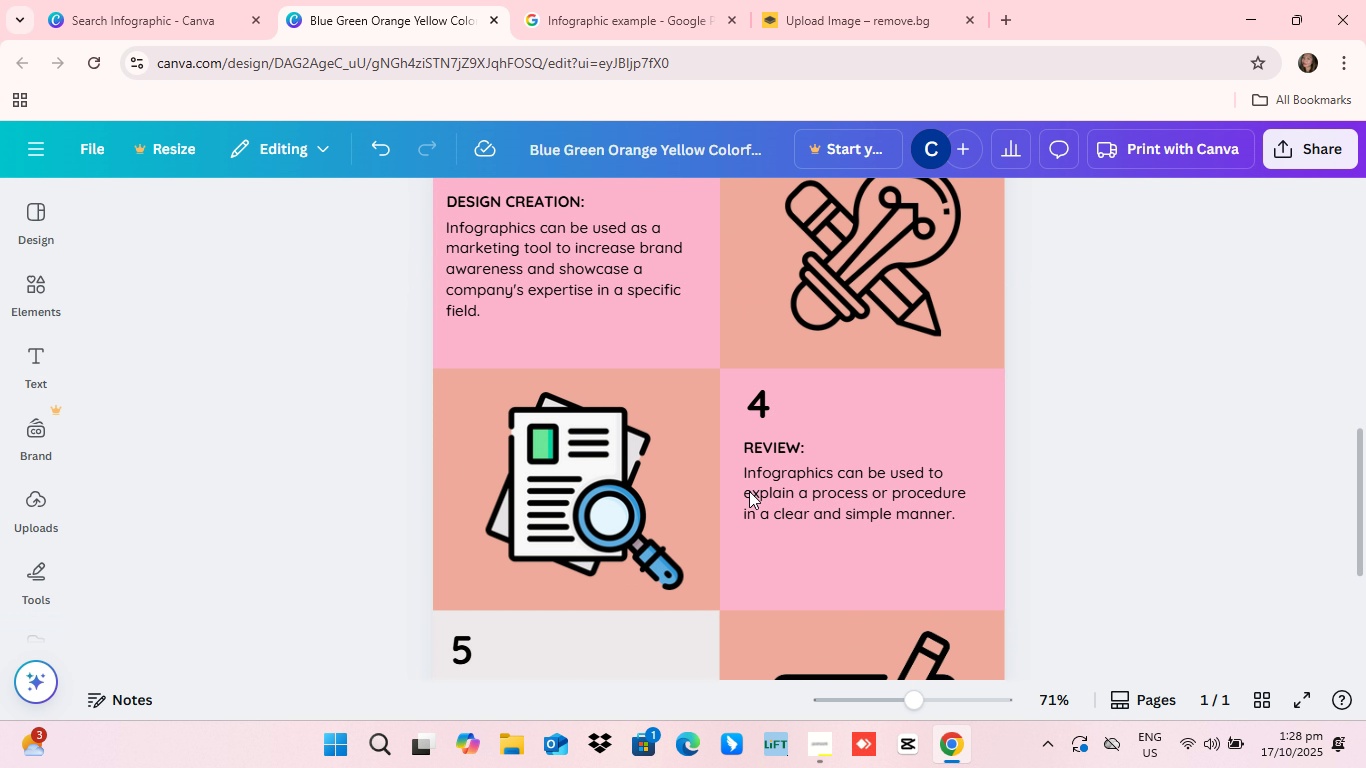 
scroll: coordinate [749, 491], scroll_direction: down, amount: 4.0
 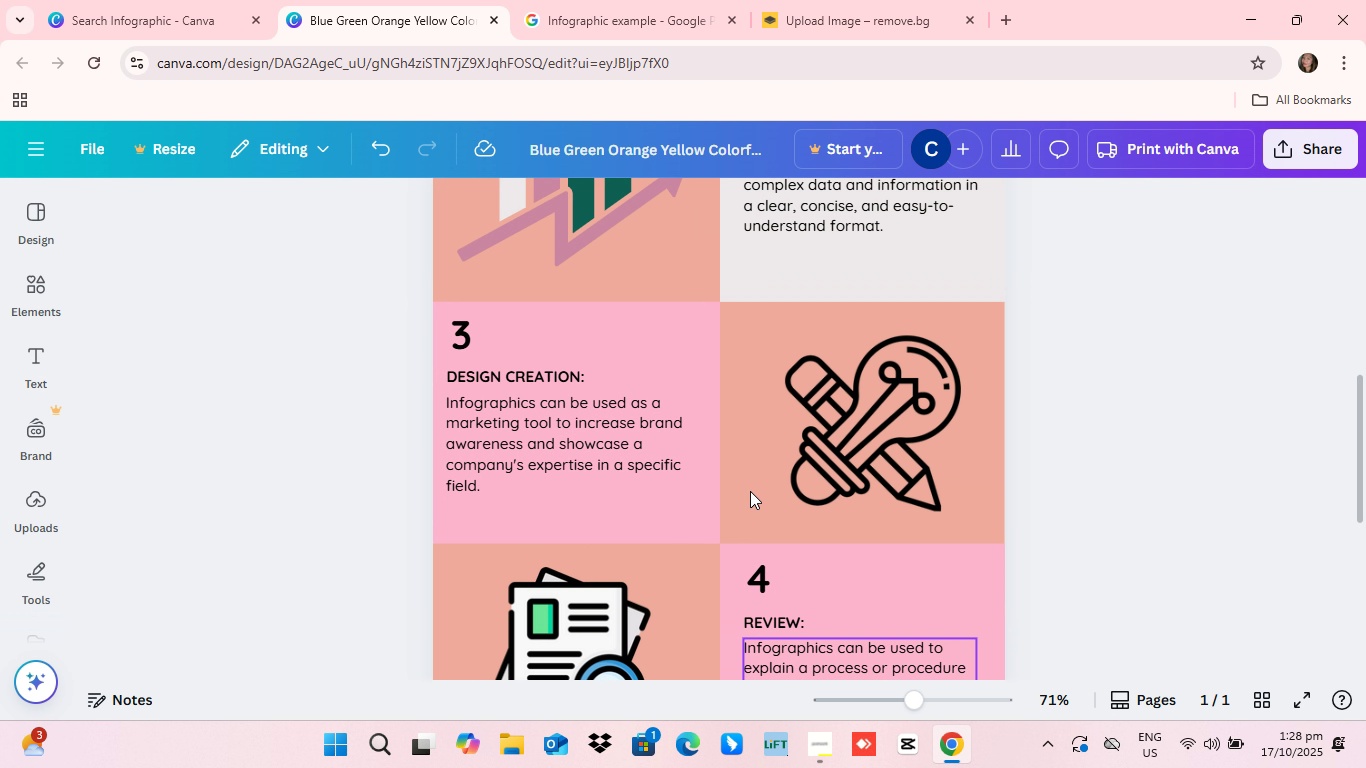 
scroll: coordinate [750, 491], scroll_direction: up, amount: 3.0
 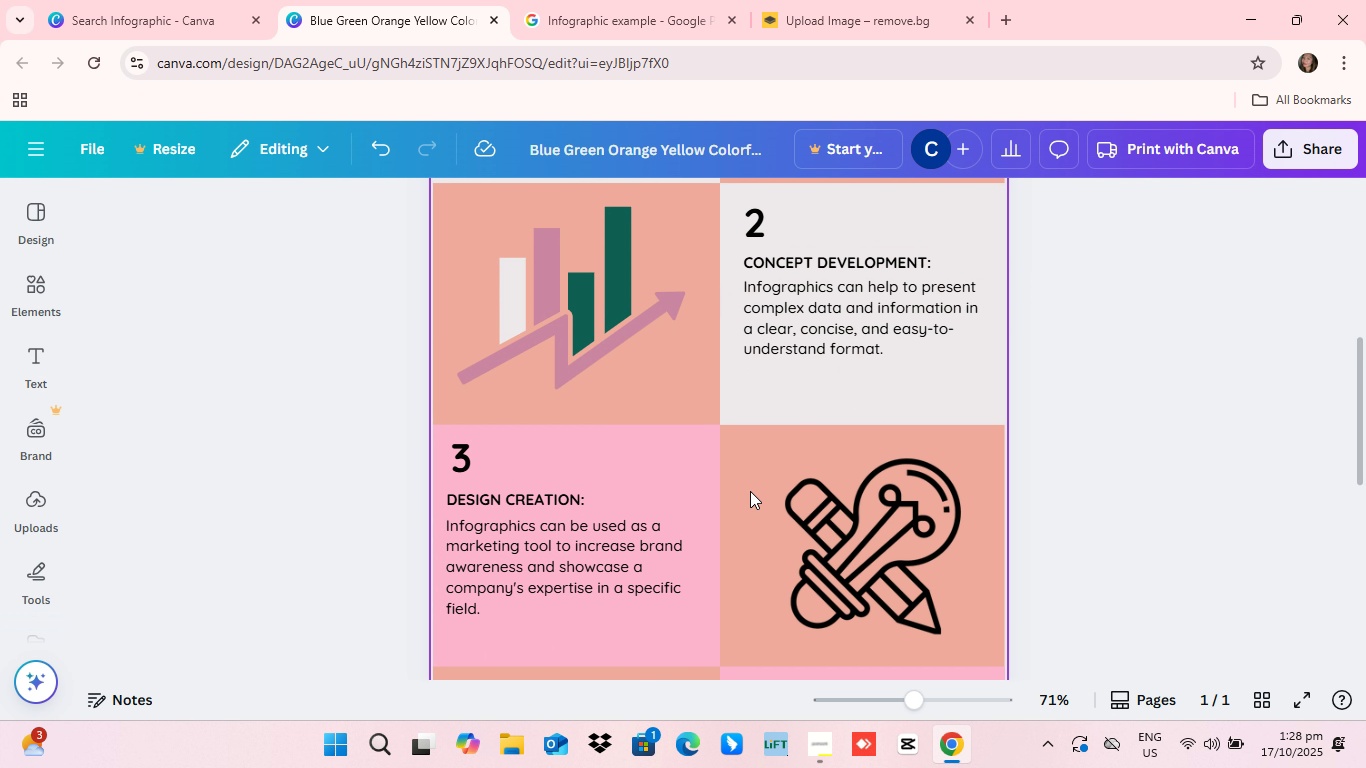 
scroll: coordinate [750, 491], scroll_direction: down, amount: 2.0
 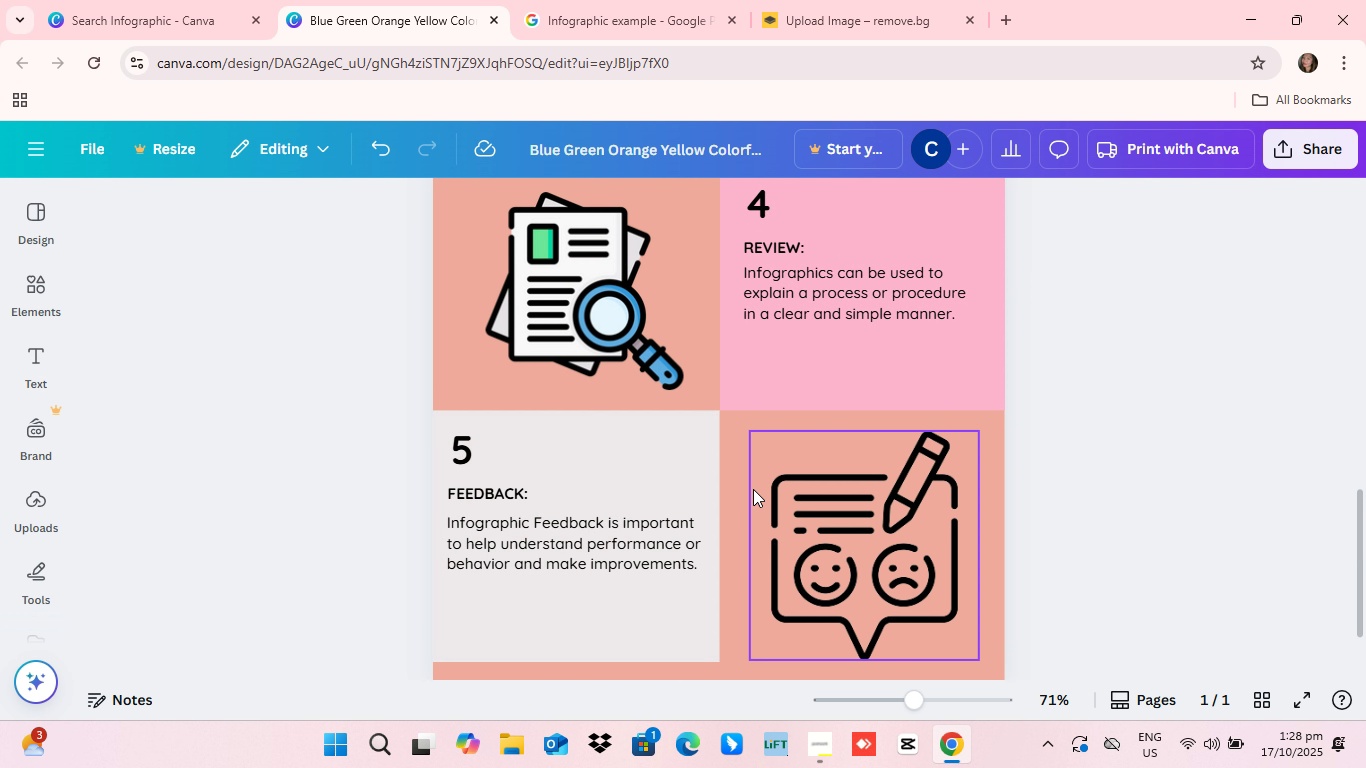 
scroll: coordinate [754, 490], scroll_direction: up, amount: 22.0
 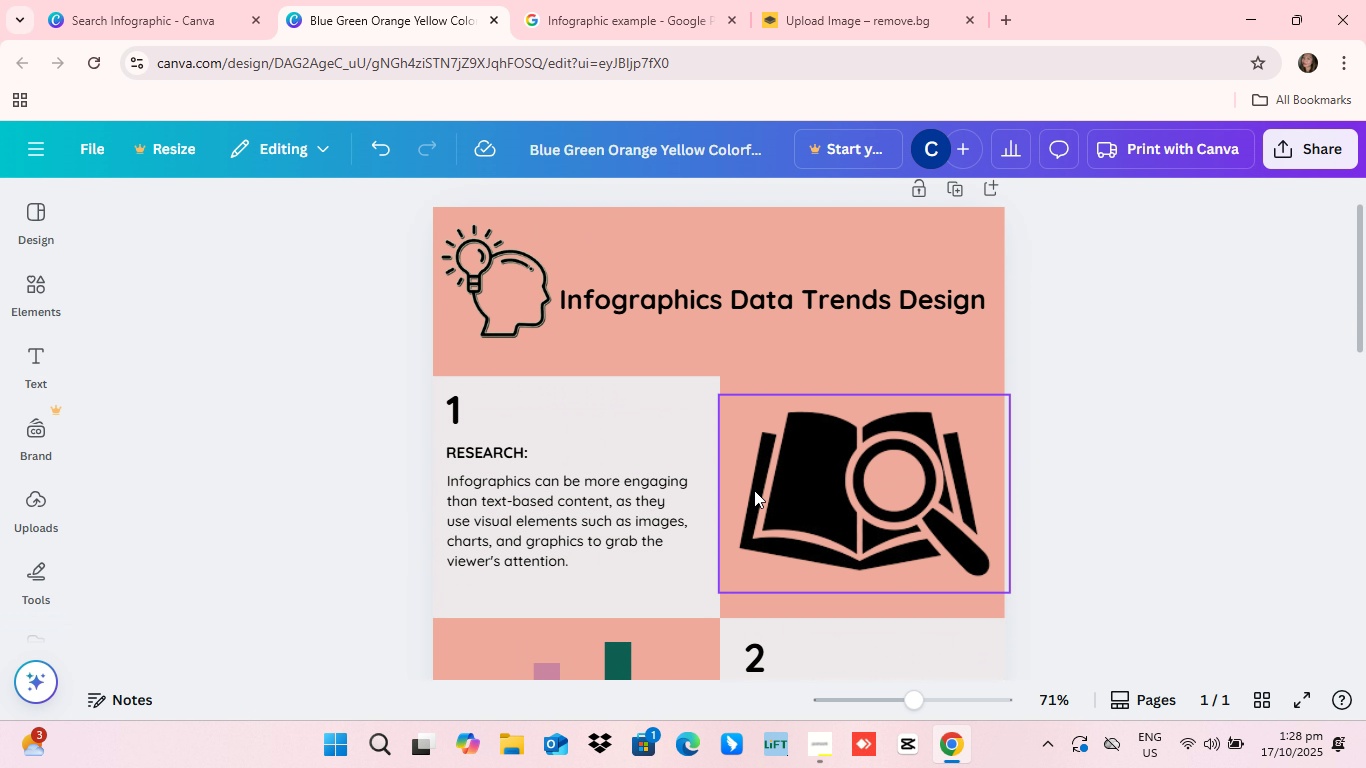 
scroll: coordinate [754, 490], scroll_direction: down, amount: 4.0
 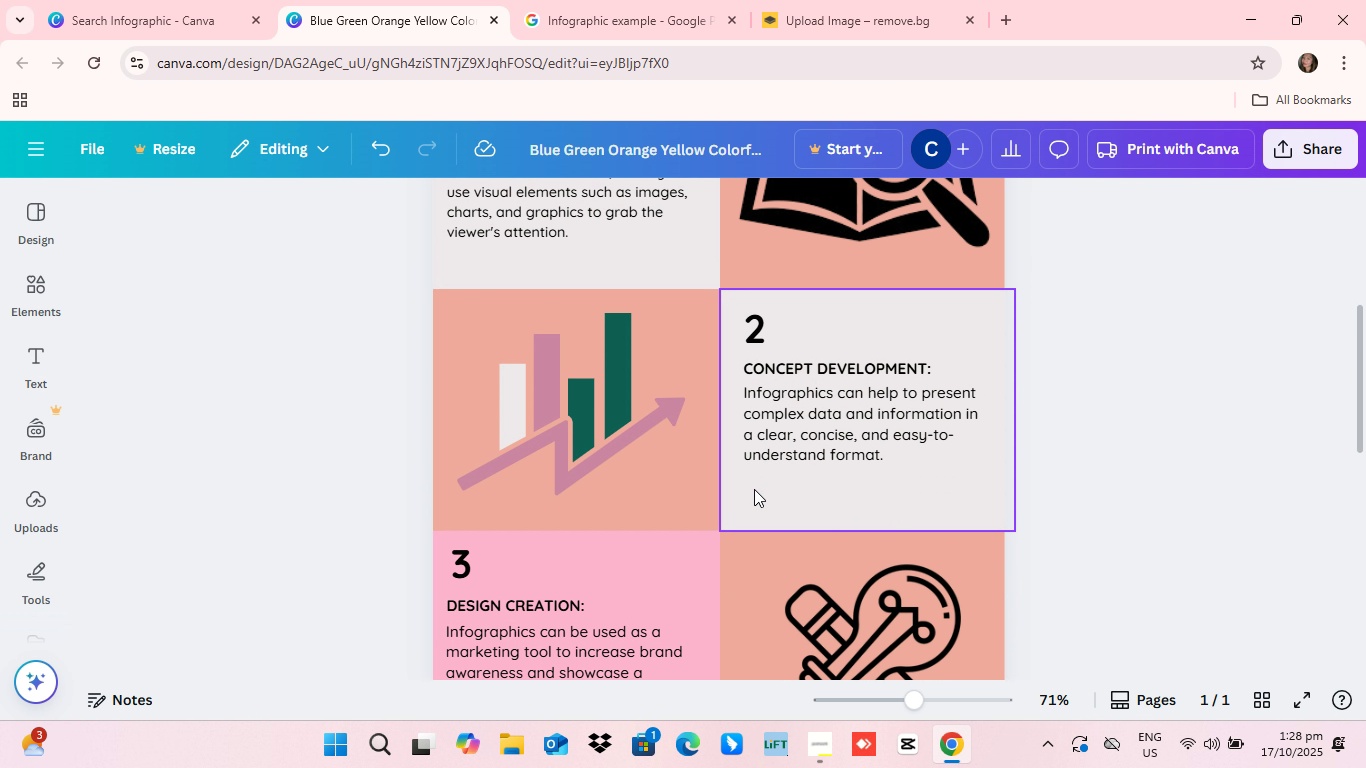 
scroll: coordinate [754, 489], scroll_direction: up, amount: 10.0
 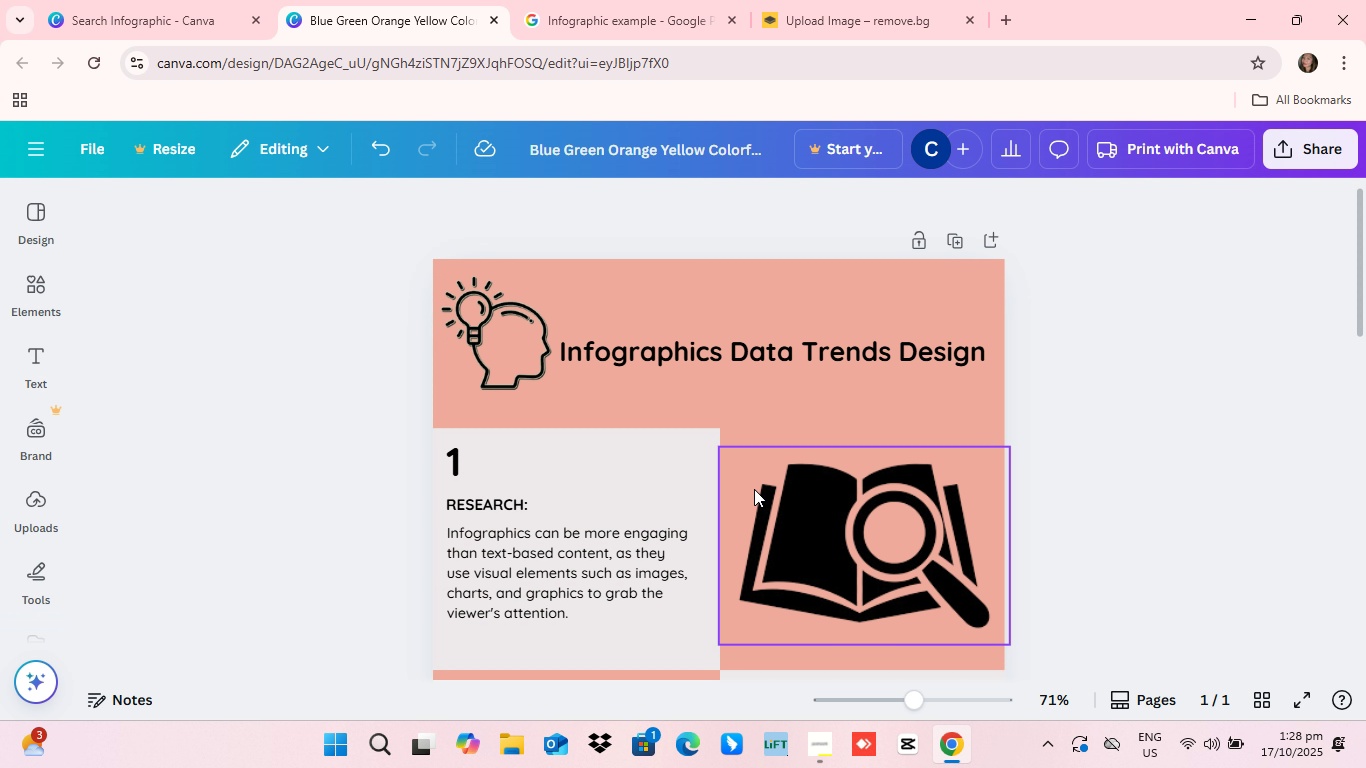 
scroll: coordinate [754, 489], scroll_direction: down, amount: 9.0
 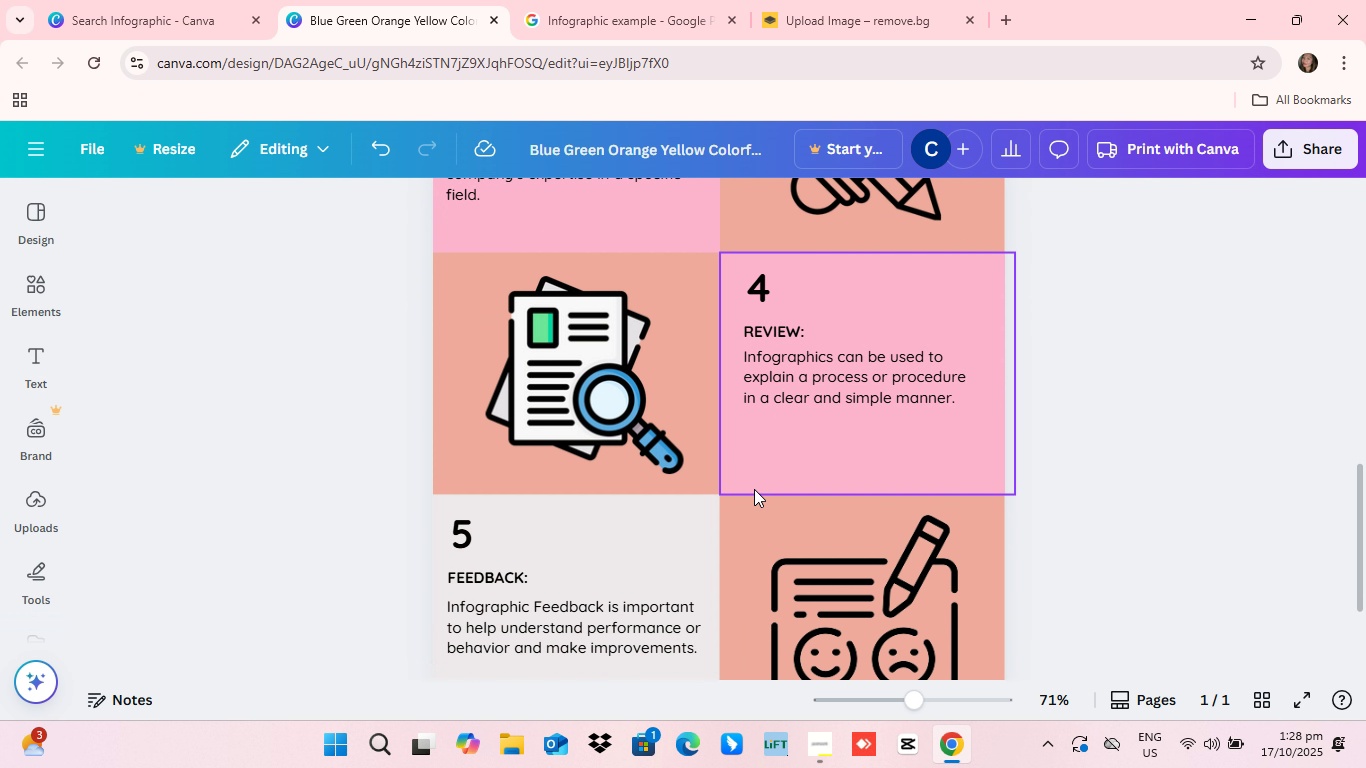 
scroll: coordinate [757, 492], scroll_direction: up, amount: 22.0
 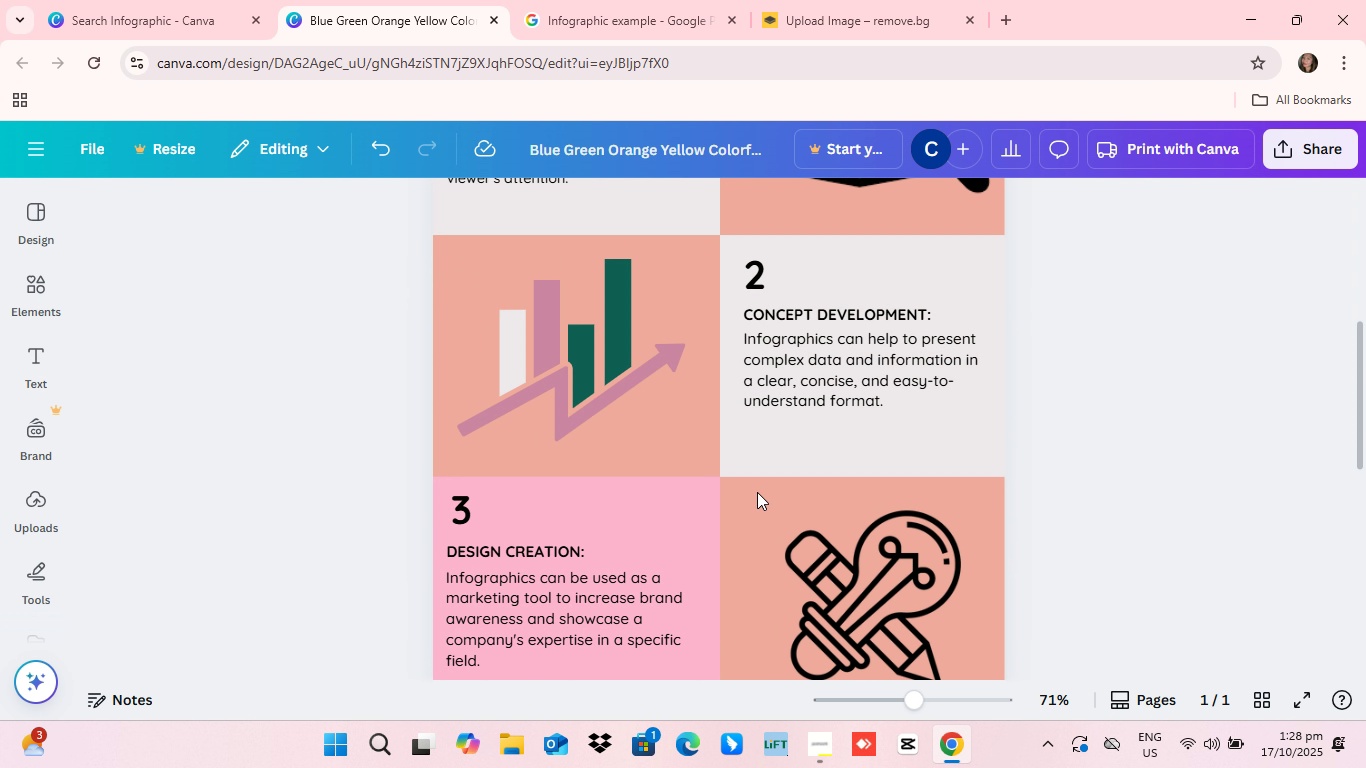 
scroll: coordinate [758, 494], scroll_direction: down, amount: 14.0
 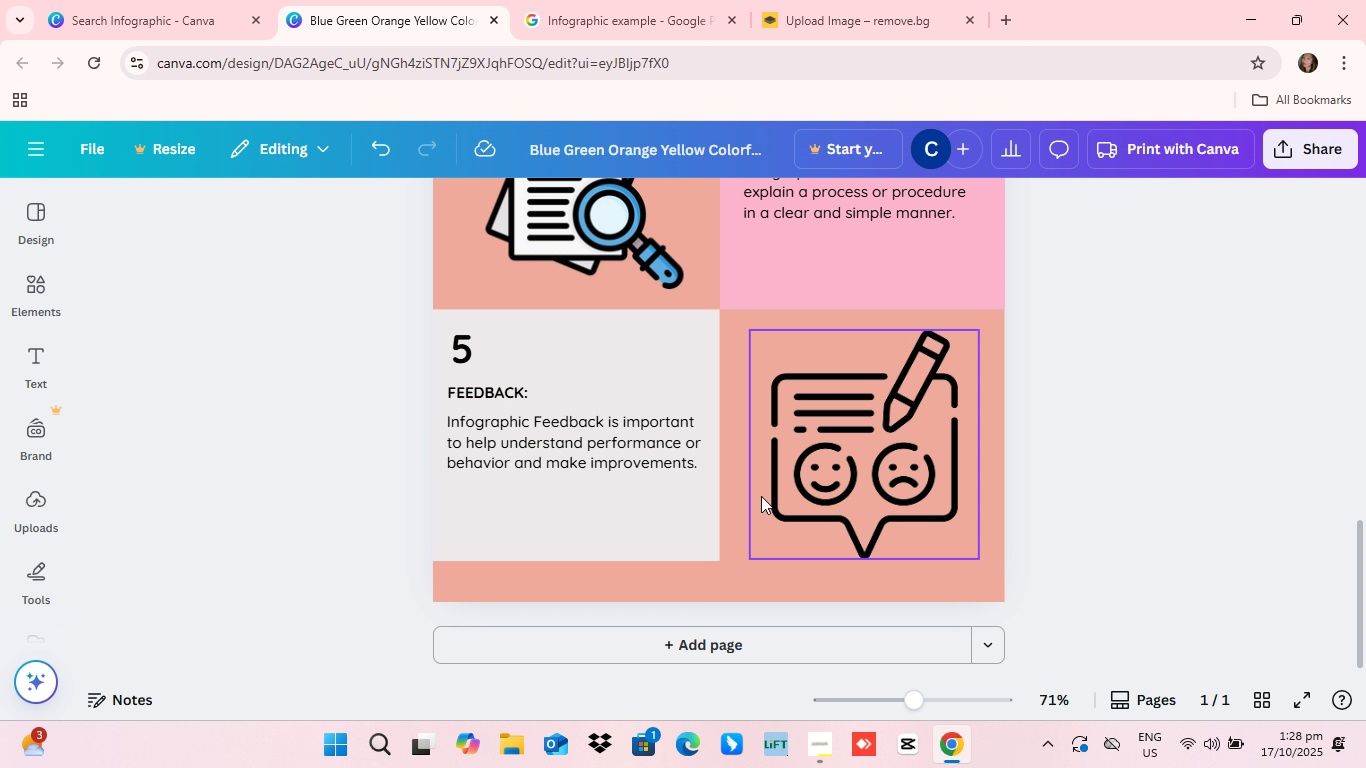 
scroll: coordinate [761, 498], scroll_direction: up, amount: 6.0
 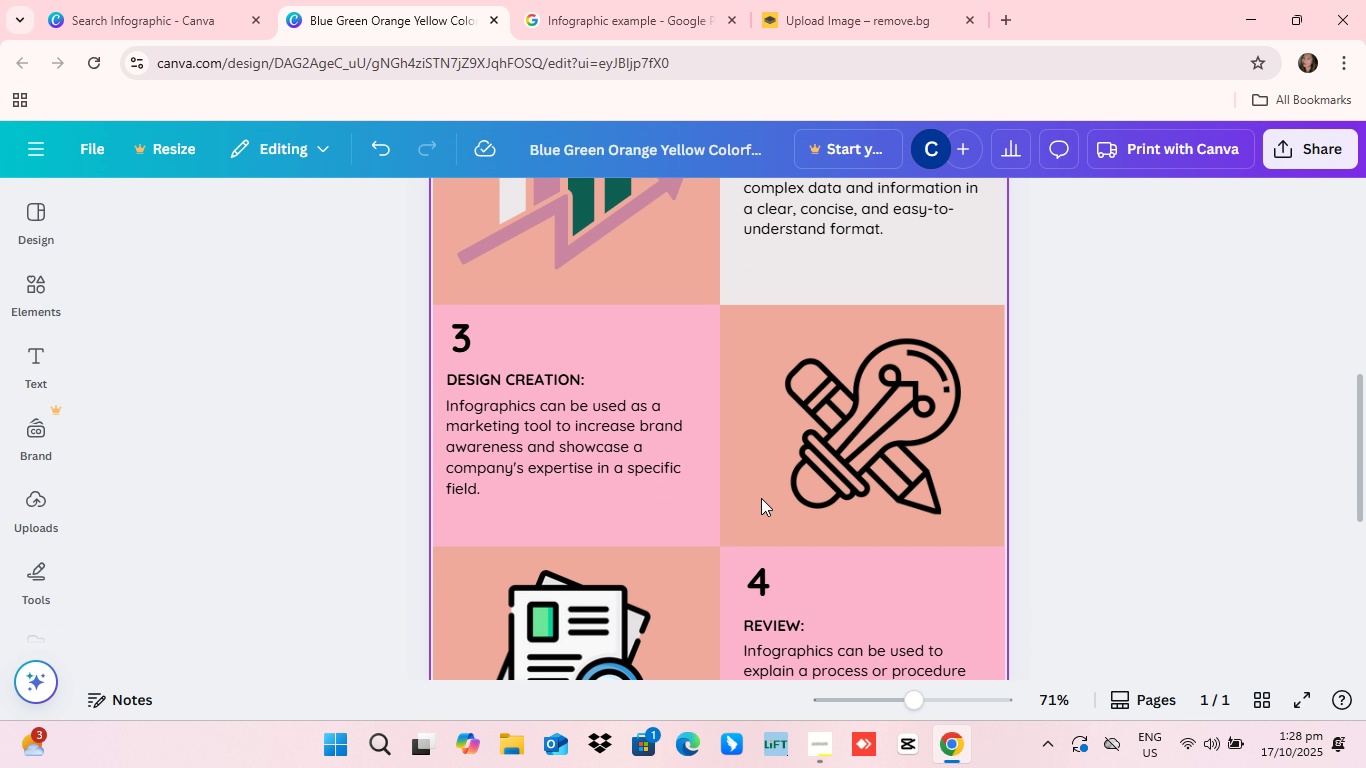 
scroll: coordinate [763, 502], scroll_direction: down, amount: 19.0
 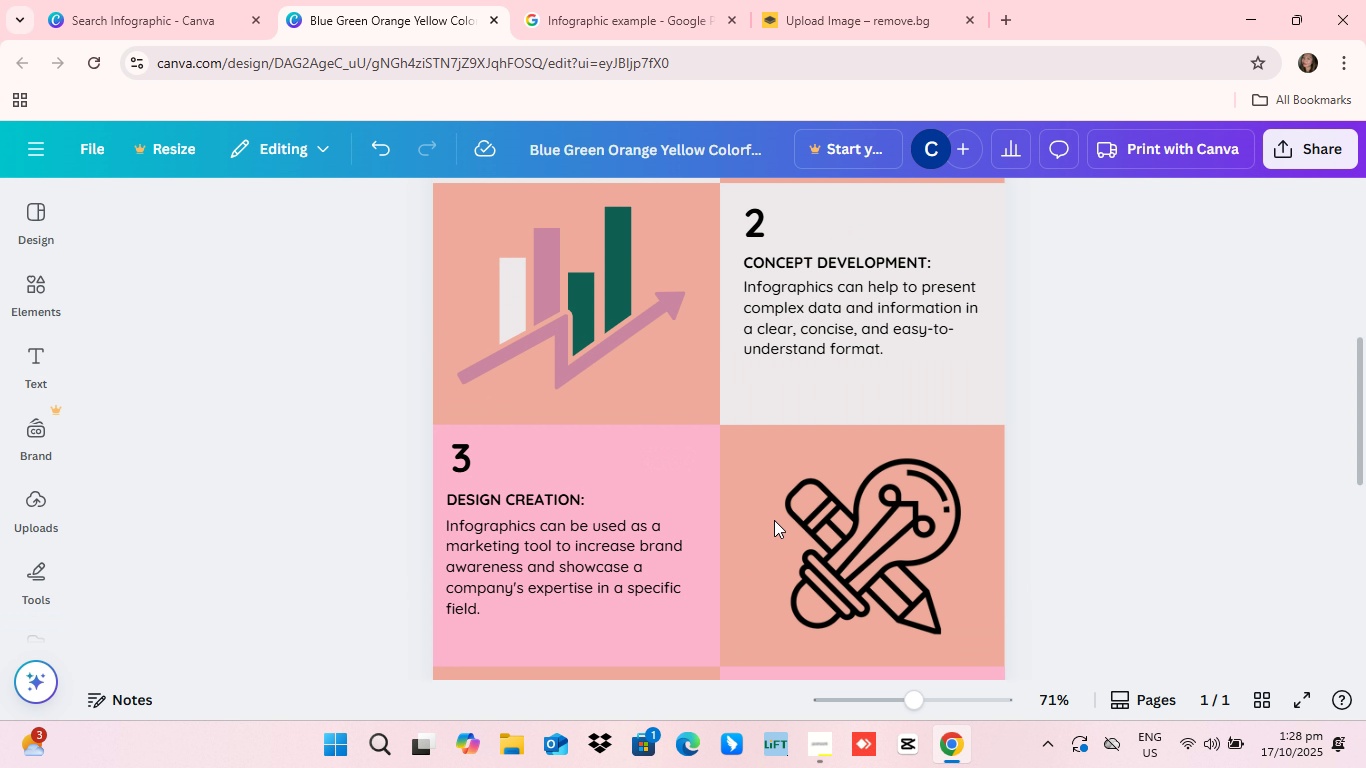 
scroll: coordinate [919, 497], scroll_direction: up, amount: 12.0
 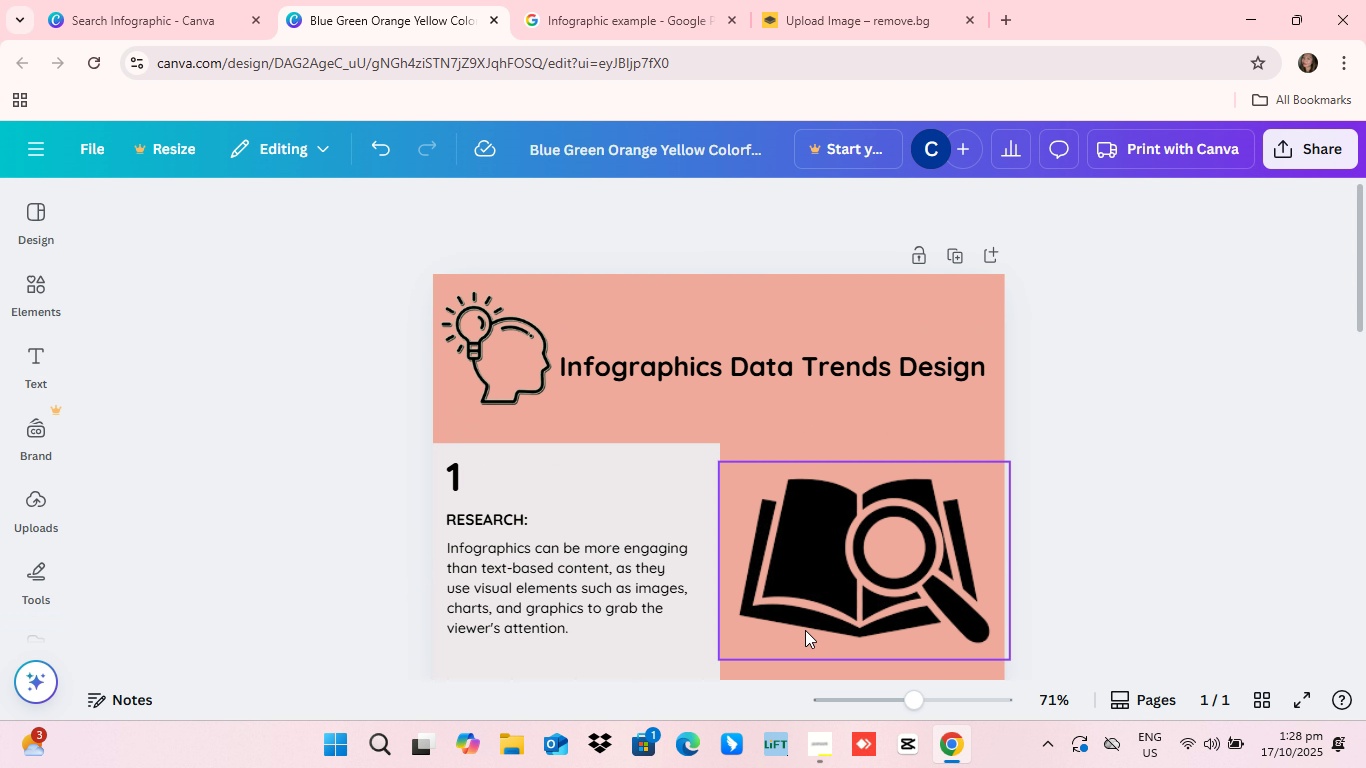 
scroll: coordinate [652, 632], scroll_direction: down, amount: 2.0
 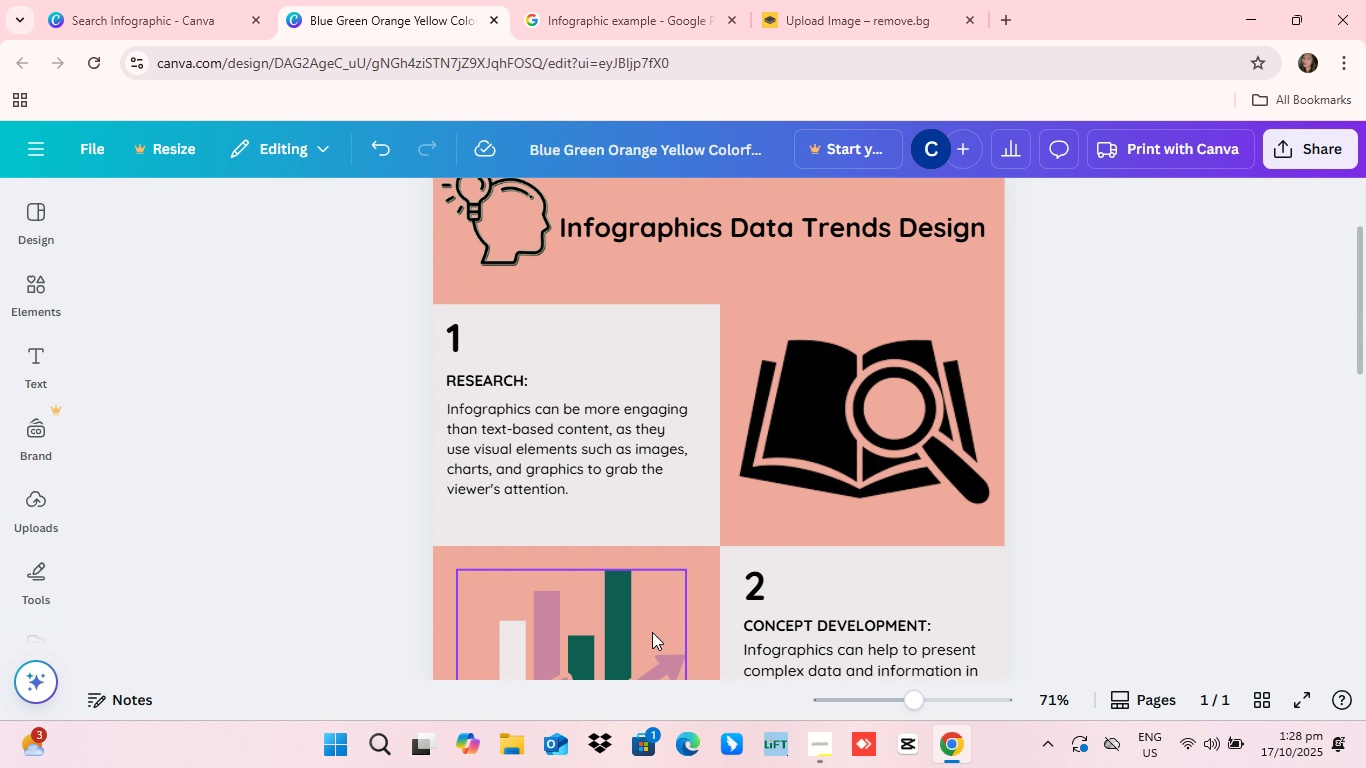 
scroll: coordinate [867, 517], scroll_direction: up, amount: 7.0
 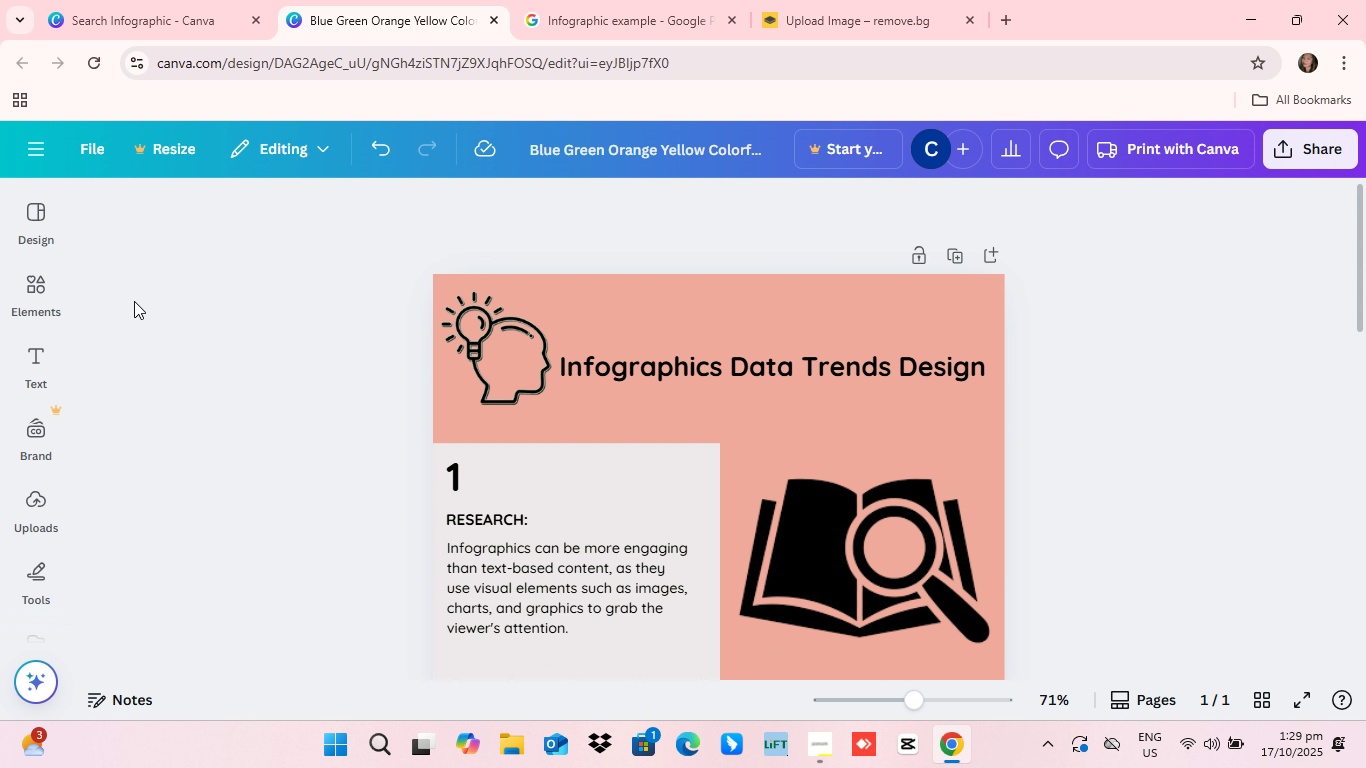 
left_click([38, 216])
 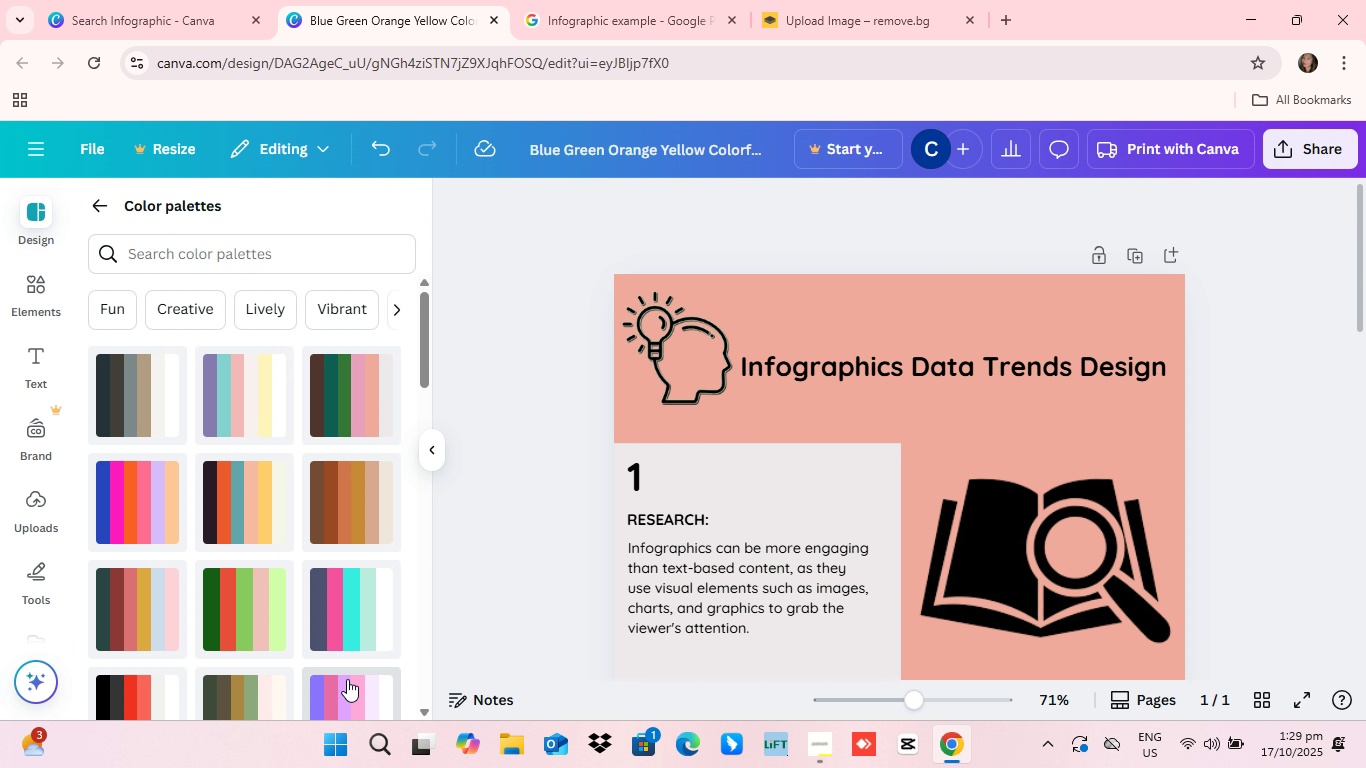 
scroll: coordinate [363, 659], scroll_direction: down, amount: 23.0
 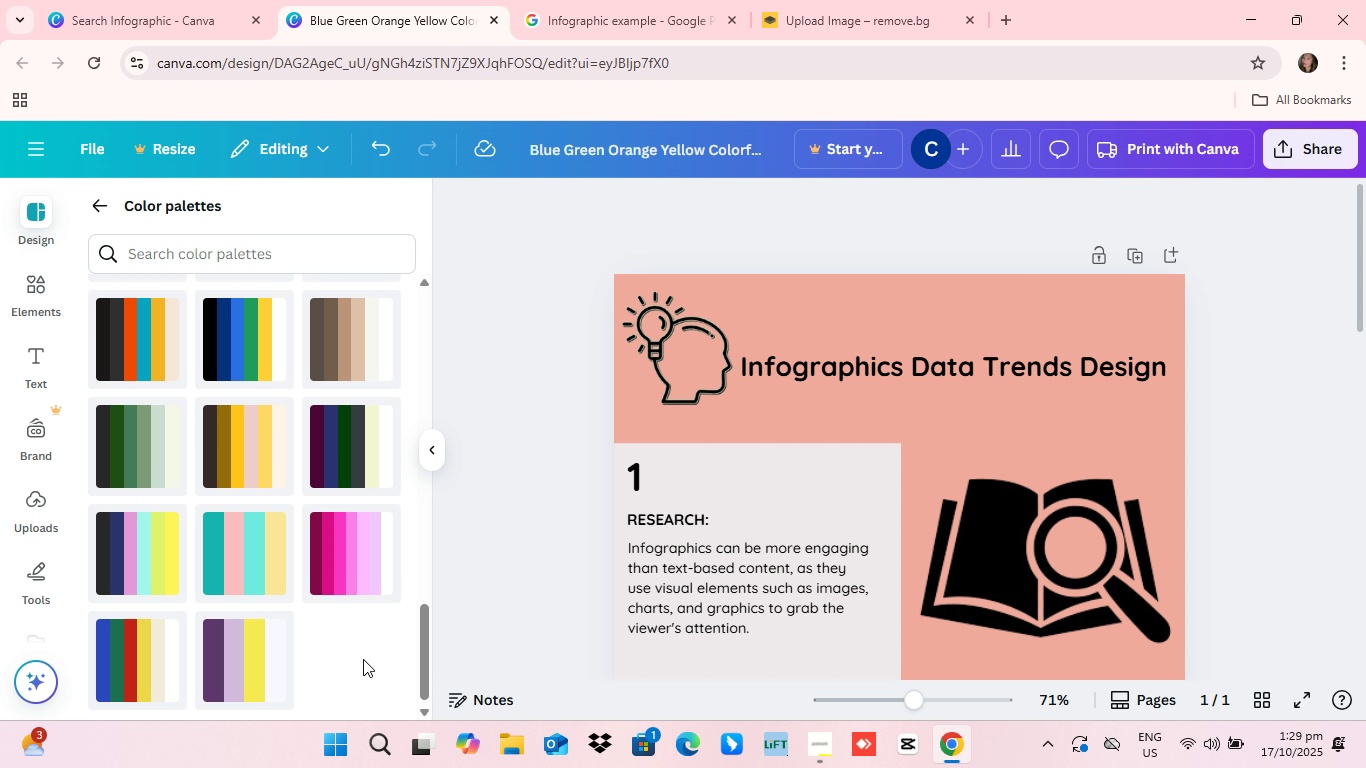 
scroll: coordinate [363, 659], scroll_direction: up, amount: 22.0
 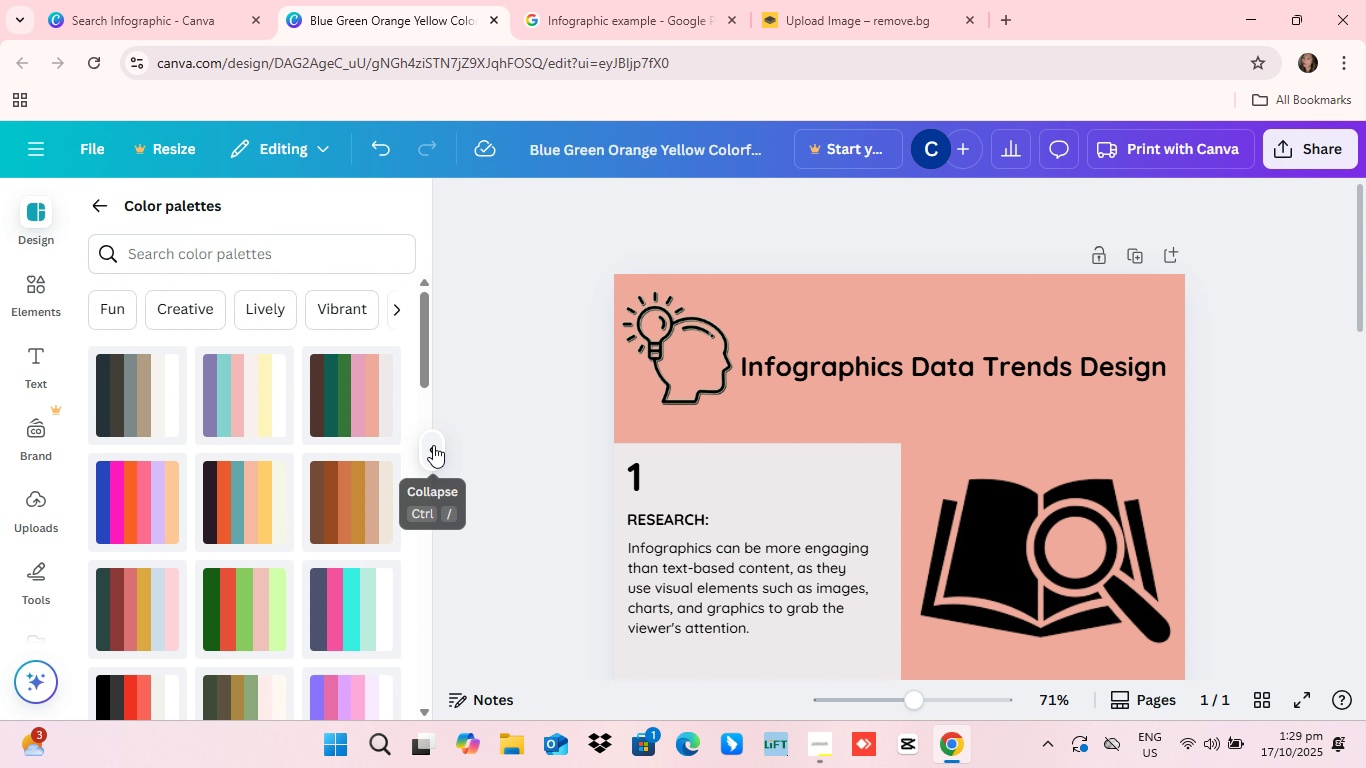 
left_click([433, 445])
 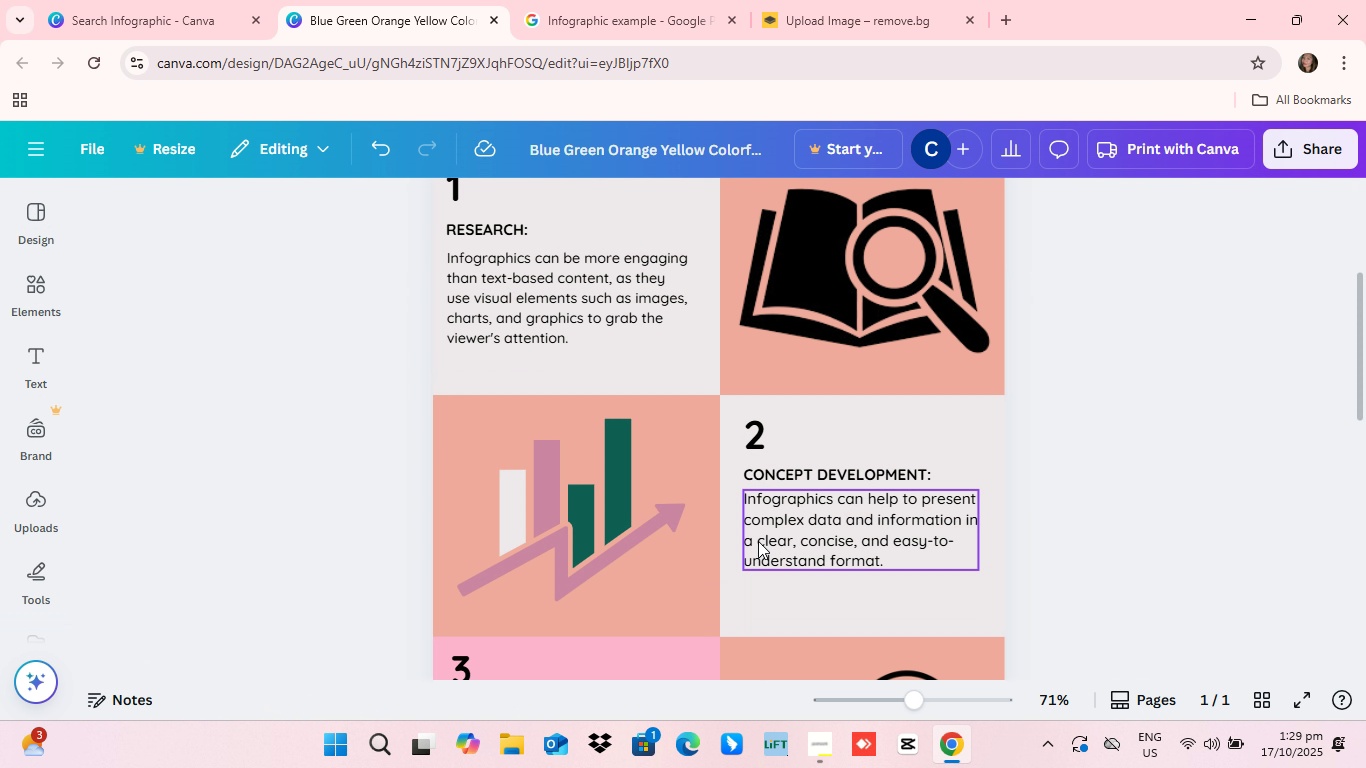 
scroll: coordinate [763, 577], scroll_direction: down, amount: 14.0
 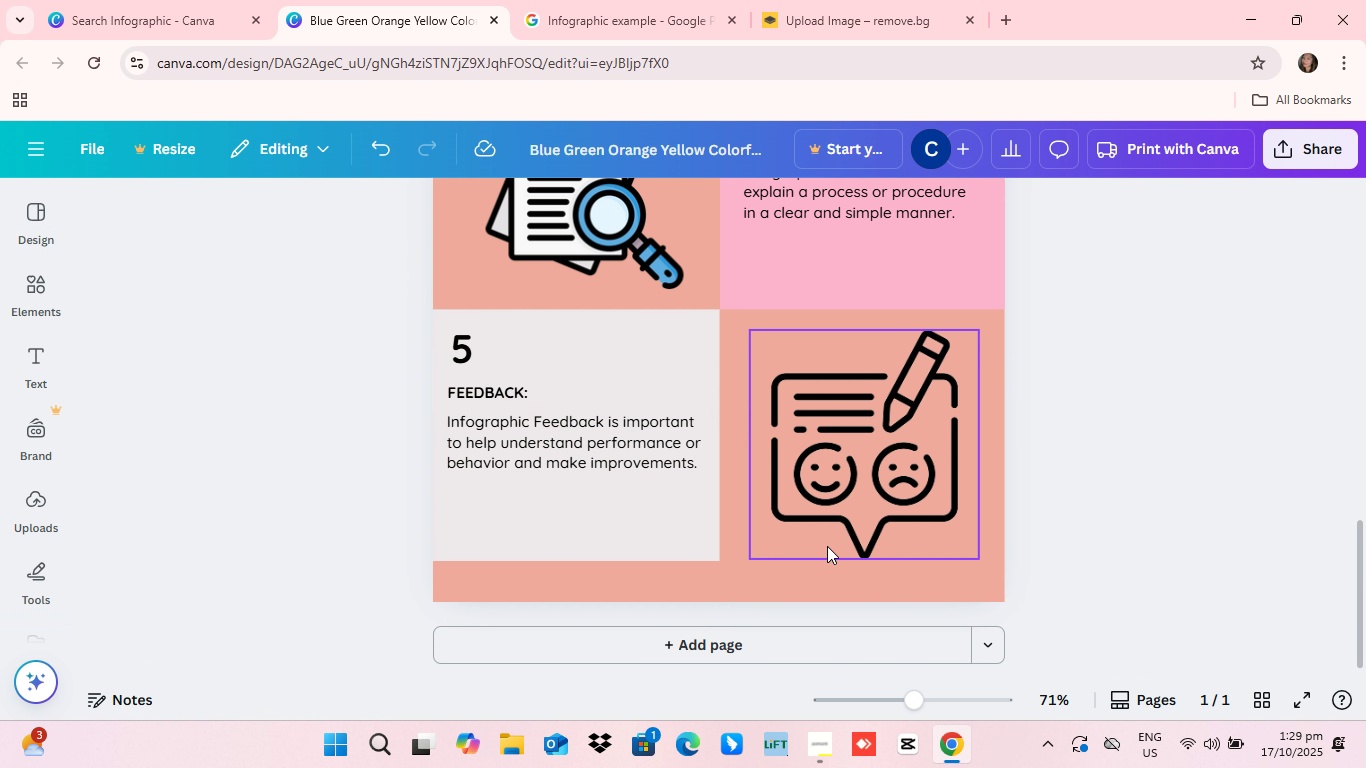 
scroll: coordinate [828, 546], scroll_direction: up, amount: 2.0
 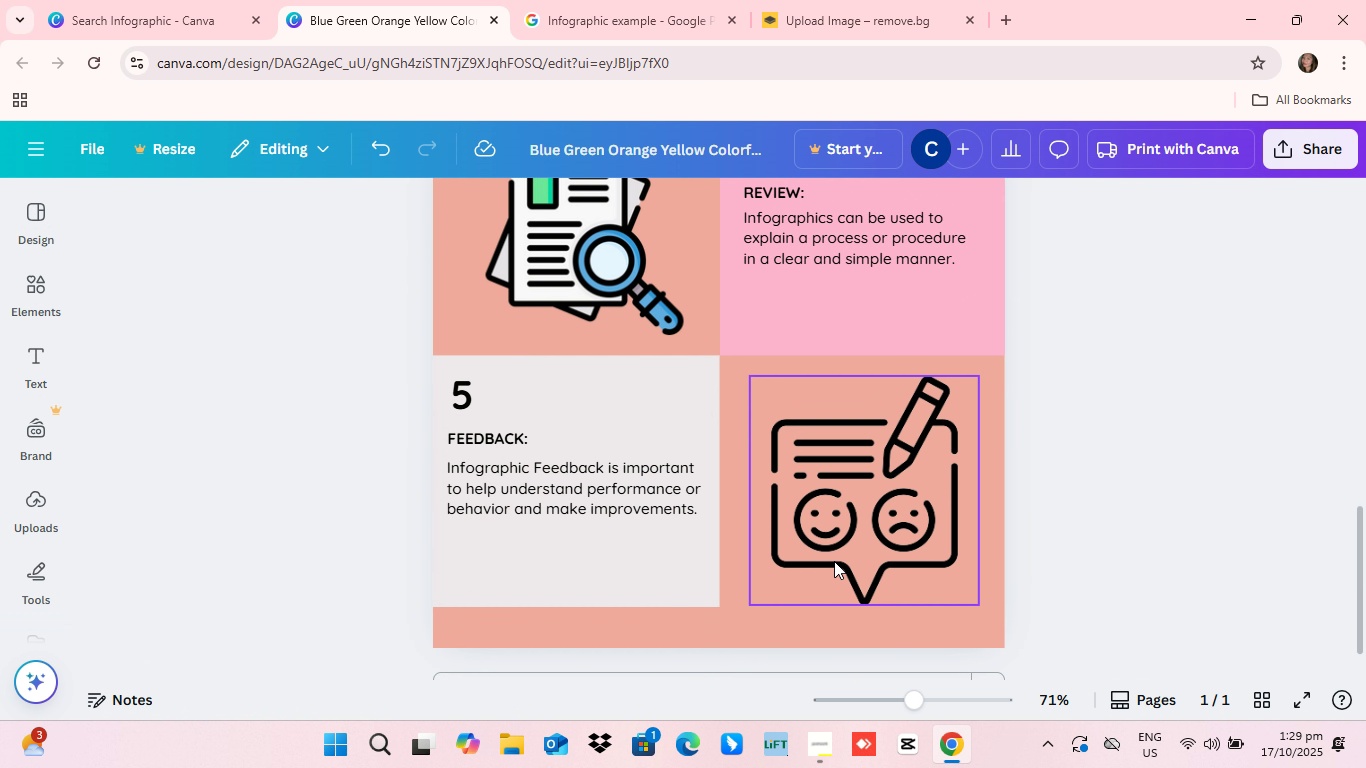 
scroll: coordinate [834, 561], scroll_direction: down, amount: 3.0
 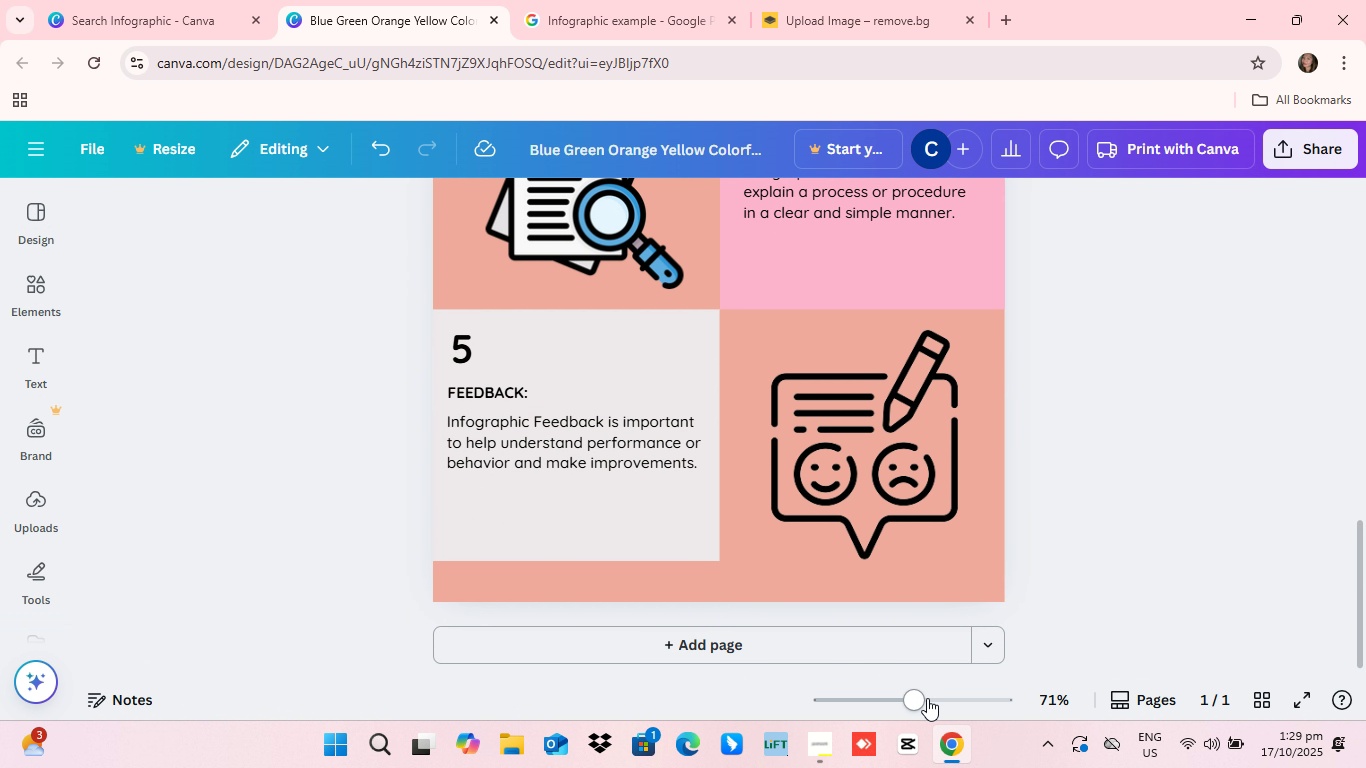 
left_click_drag(start_coordinate=[923, 695], to_coordinate=[944, 705])
 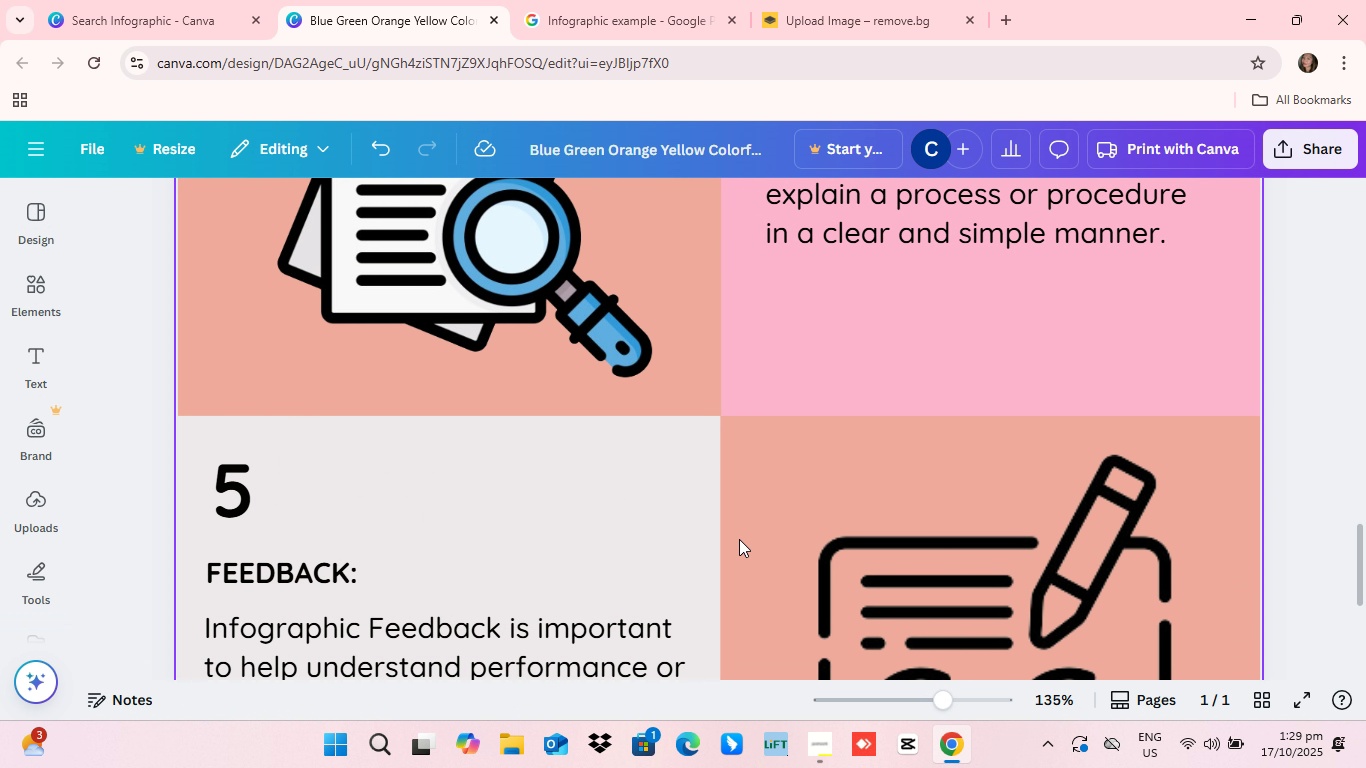 
scroll: coordinate [734, 519], scroll_direction: up, amount: 15.0
 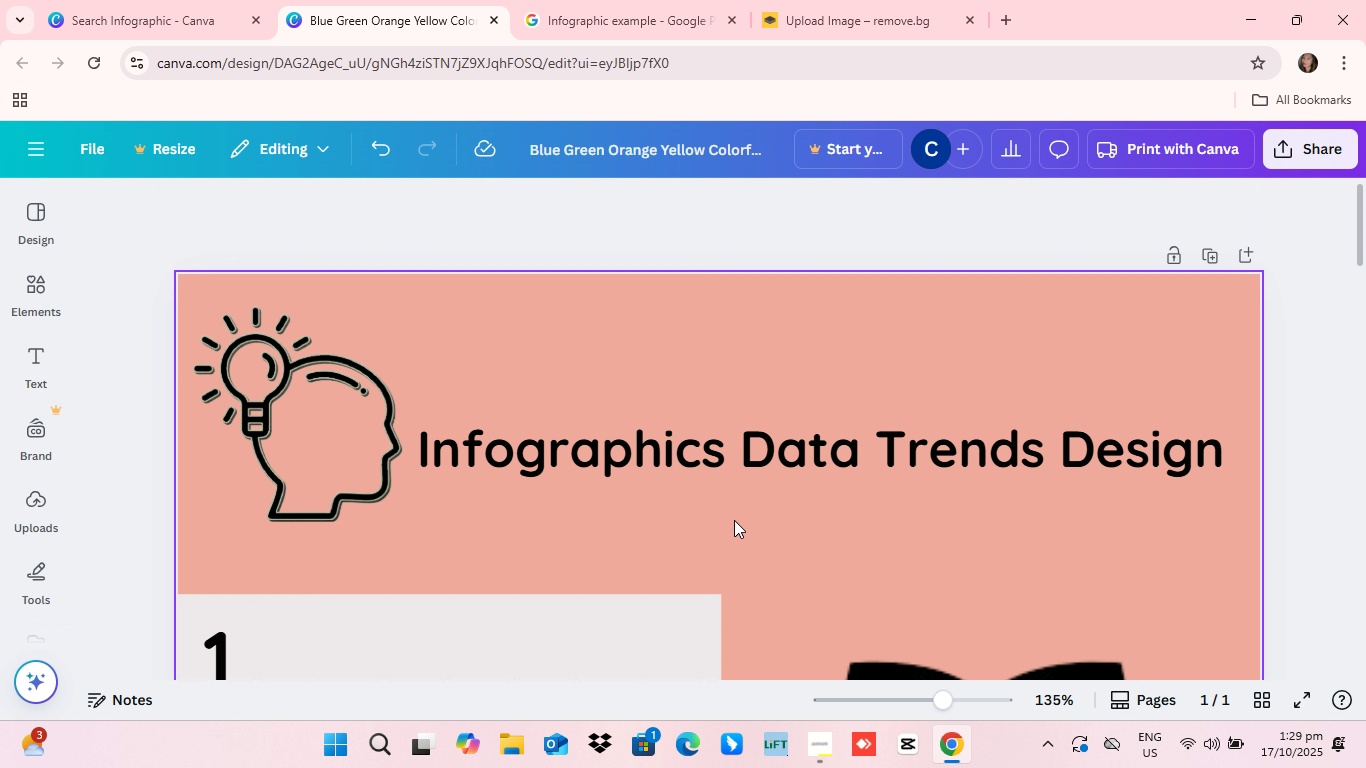 
scroll: coordinate [735, 521], scroll_direction: down, amount: 3.0
 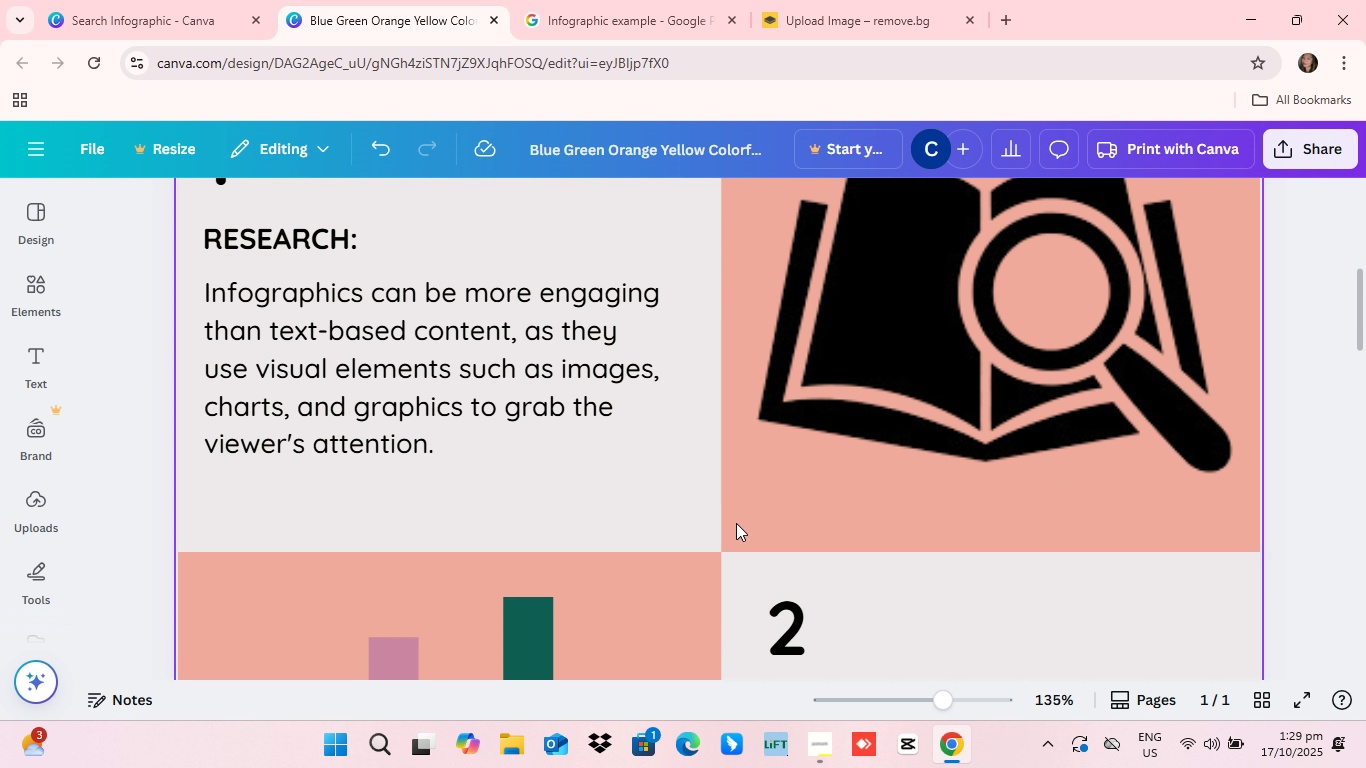 
scroll: coordinate [736, 523], scroll_direction: up, amount: 1.0
 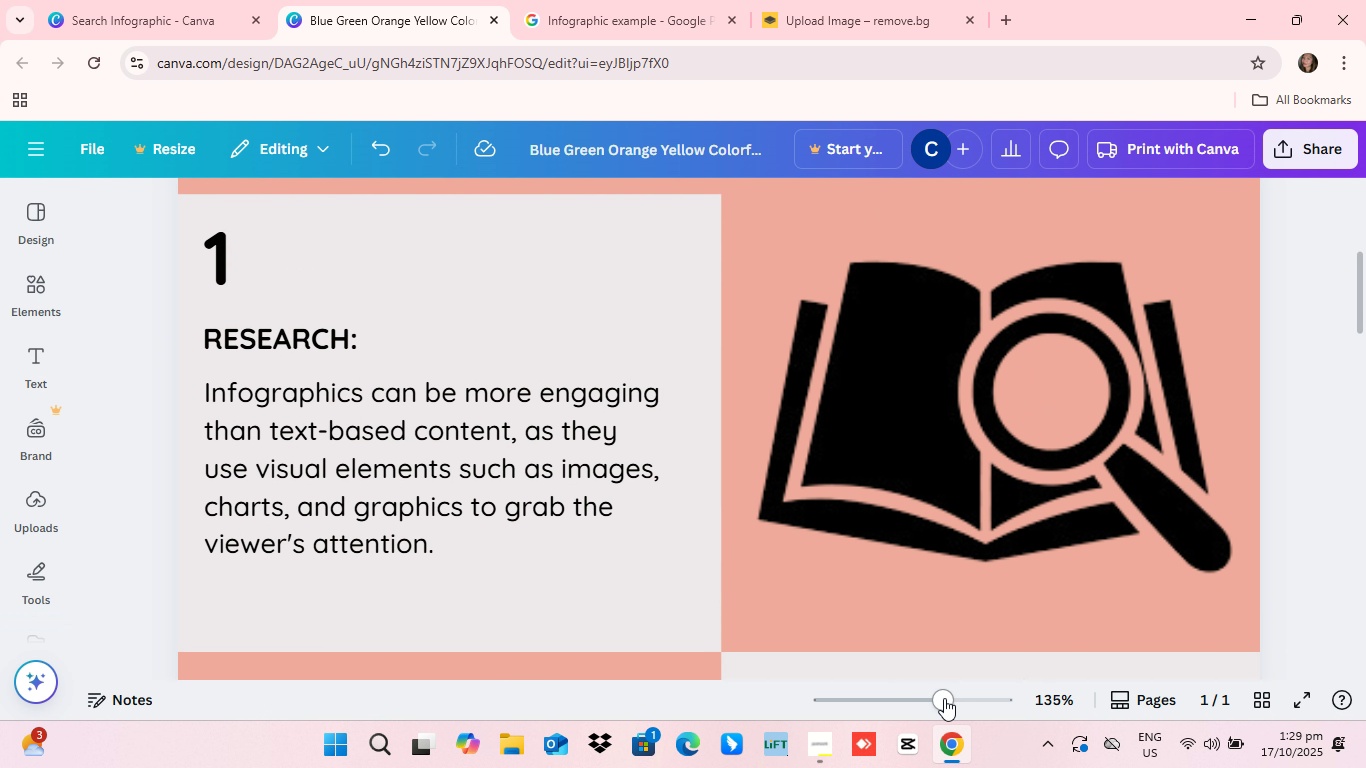 
scroll: coordinate [929, 568], scroll_direction: down, amount: 11.0
 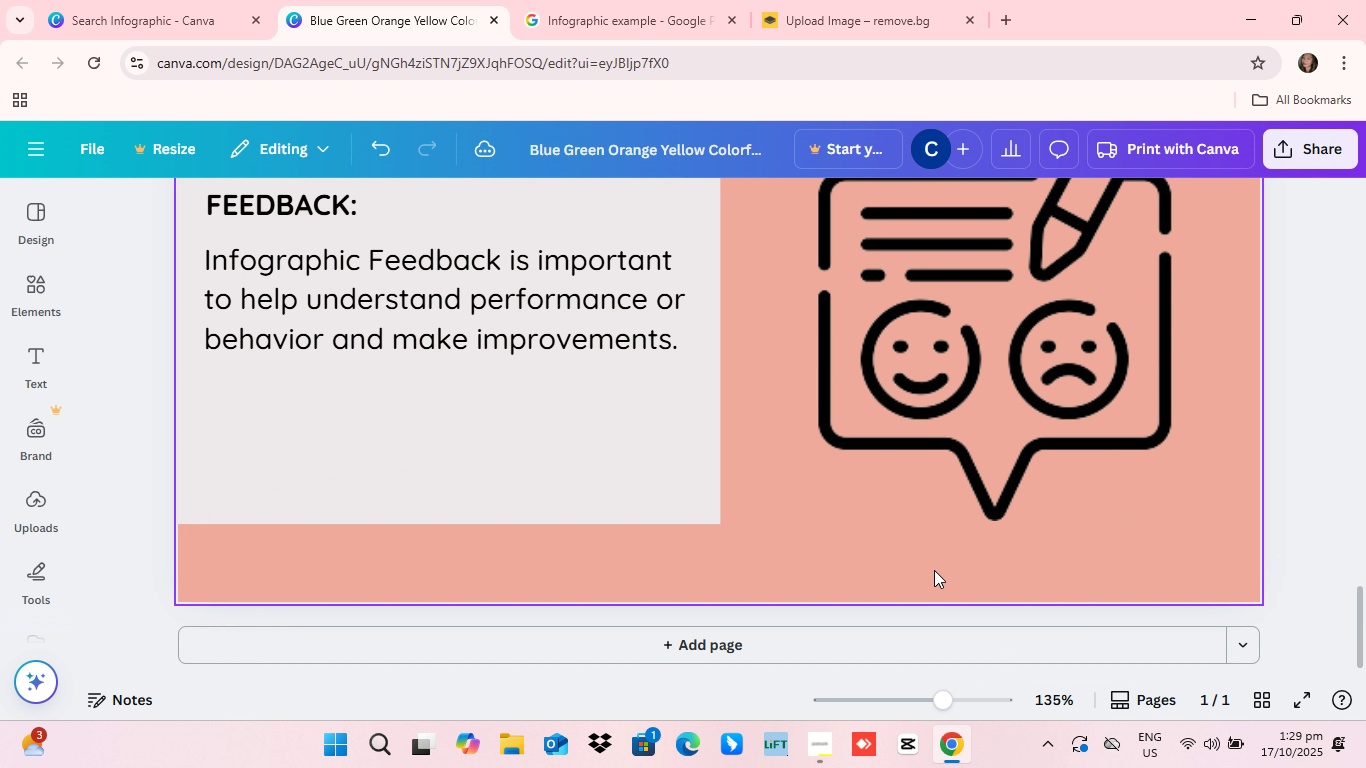 
scroll: coordinate [934, 570], scroll_direction: up, amount: 9.0
 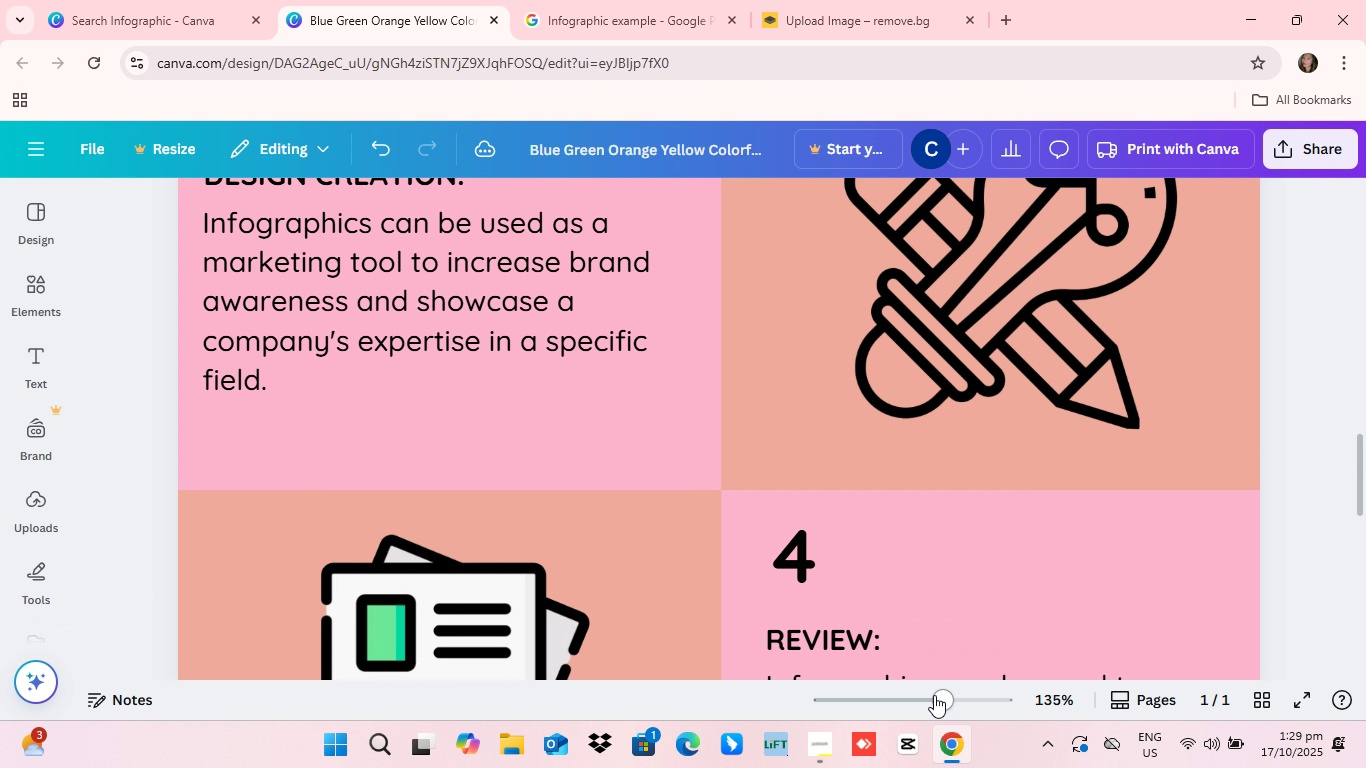 
left_click_drag(start_coordinate=[946, 704], to_coordinate=[922, 690])
 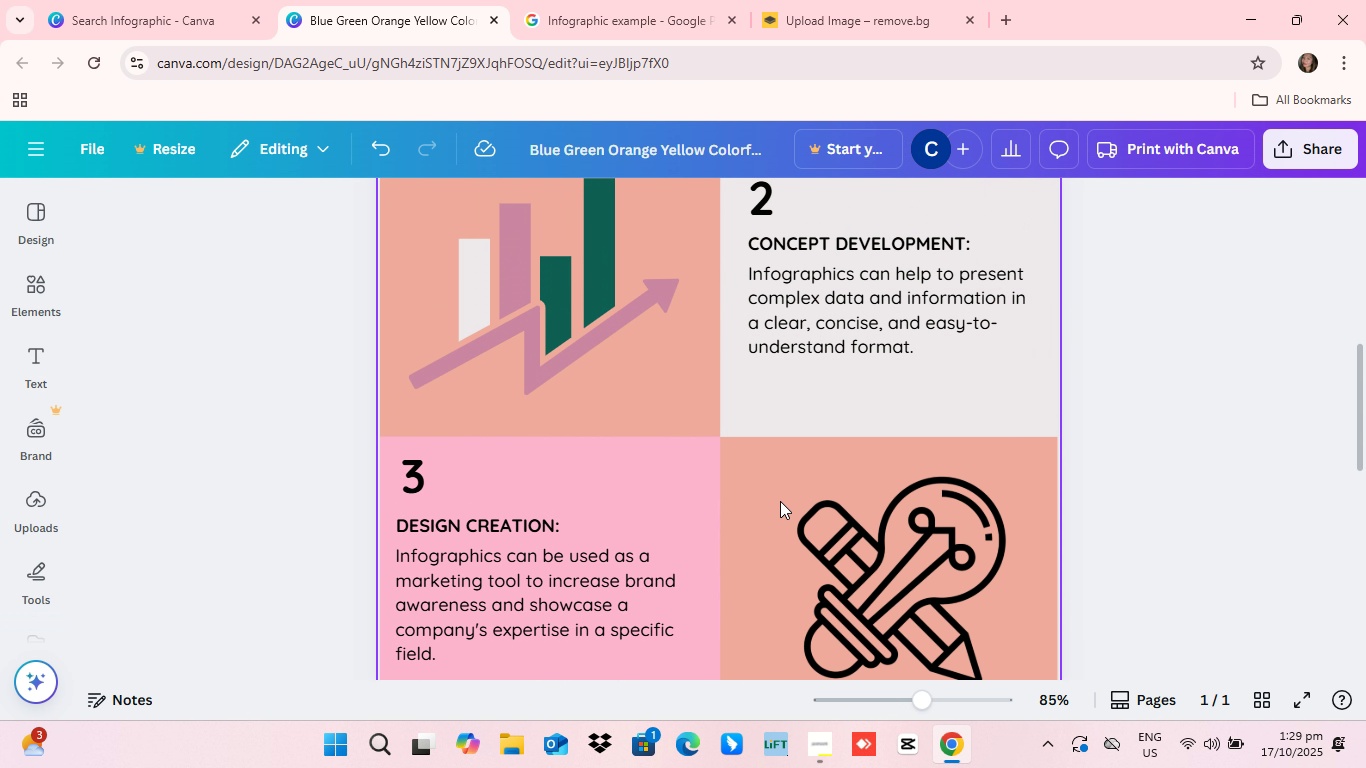 
scroll: coordinate [775, 508], scroll_direction: up, amount: 10.0
 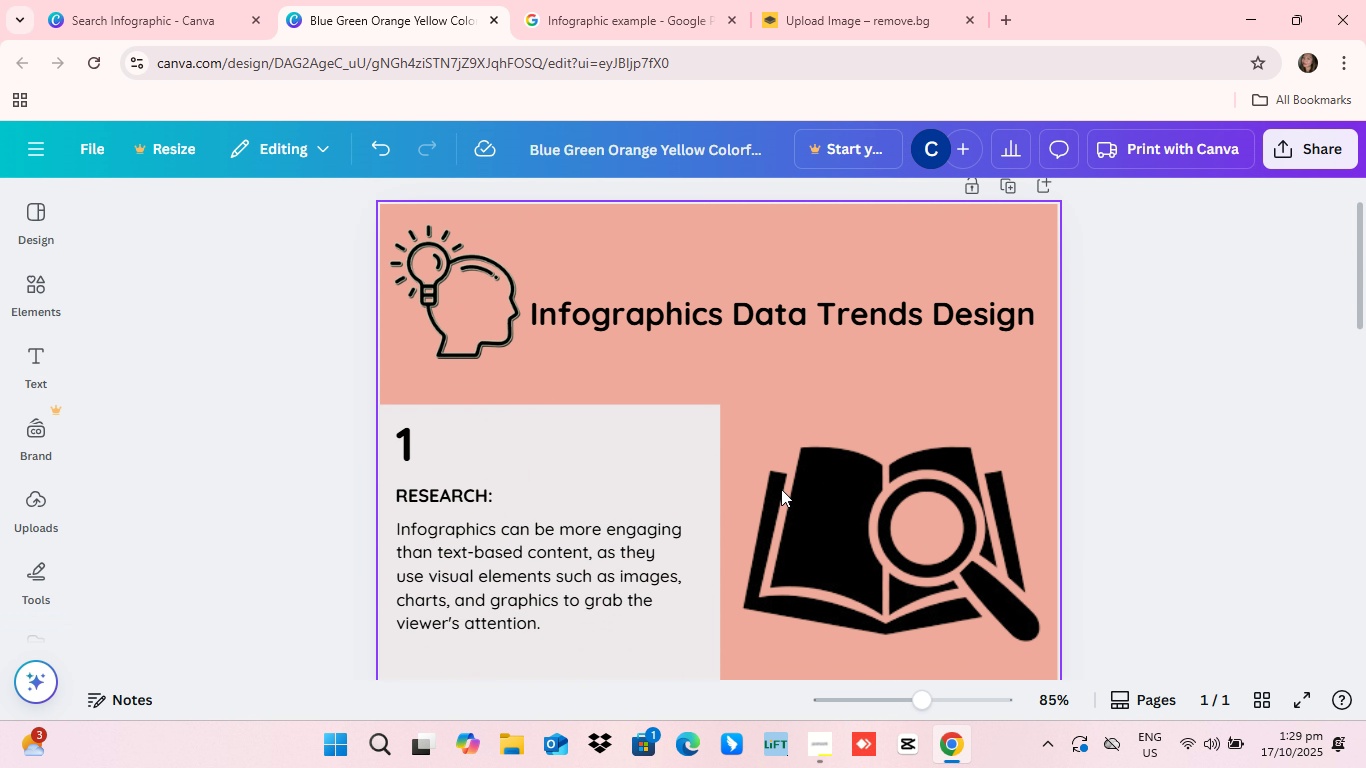 
scroll: coordinate [788, 496], scroll_direction: down, amount: 11.0
 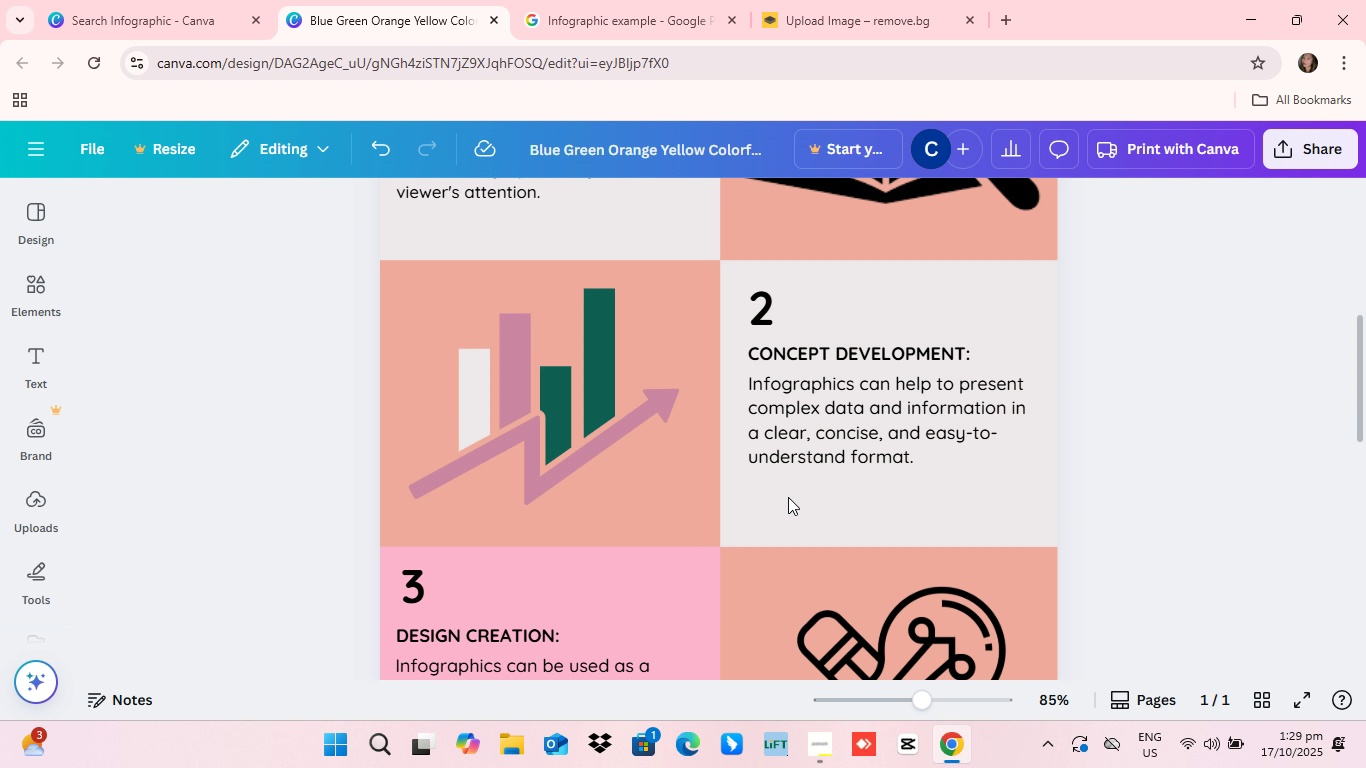 
scroll: coordinate [788, 500], scroll_direction: up, amount: 17.0
 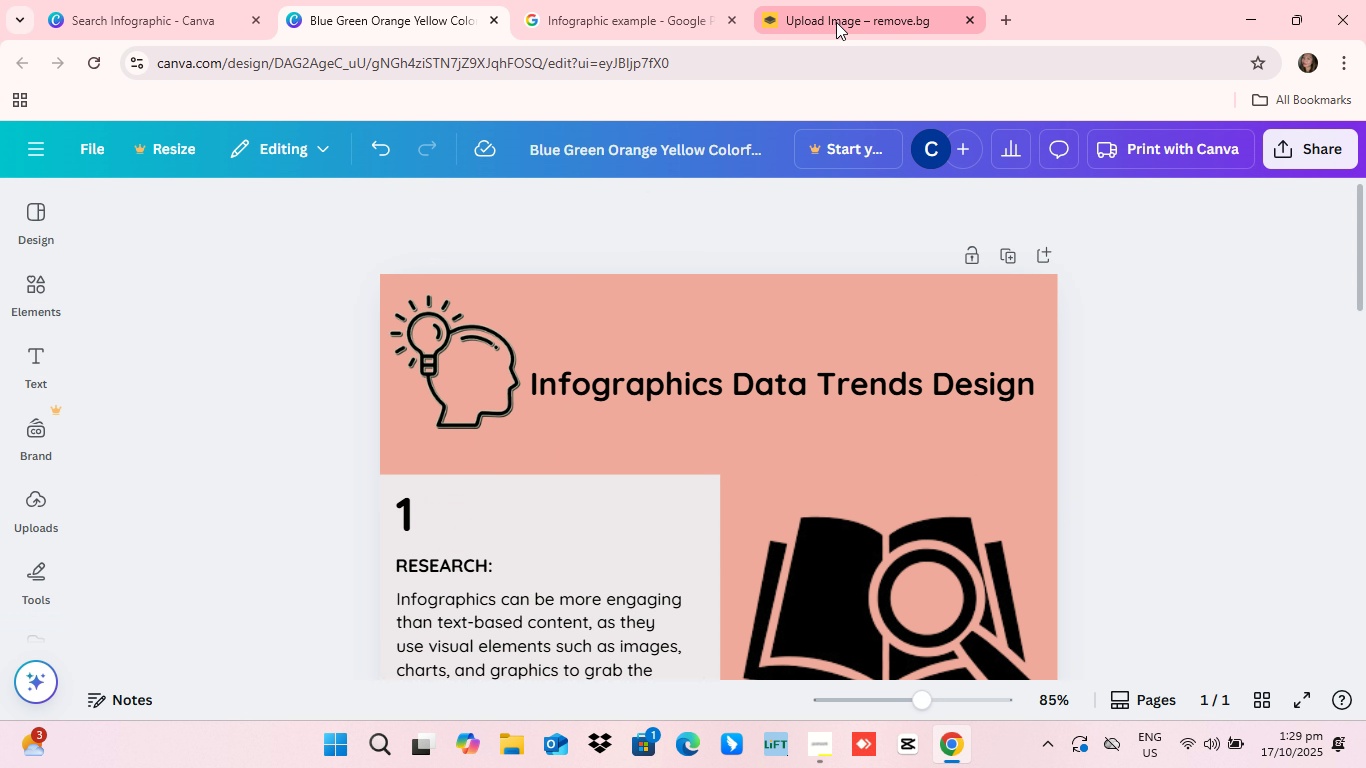 
left_click([836, 22])
 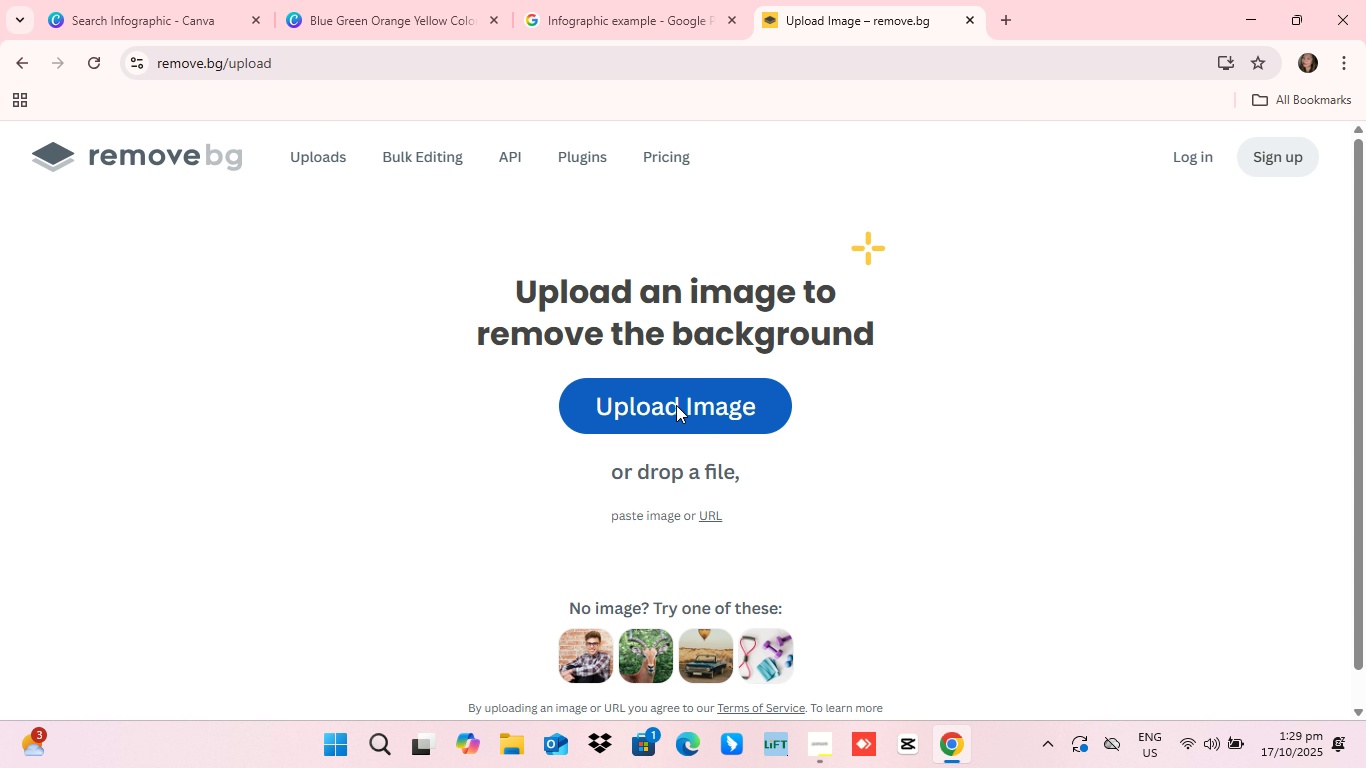 
left_click([676, 405])
 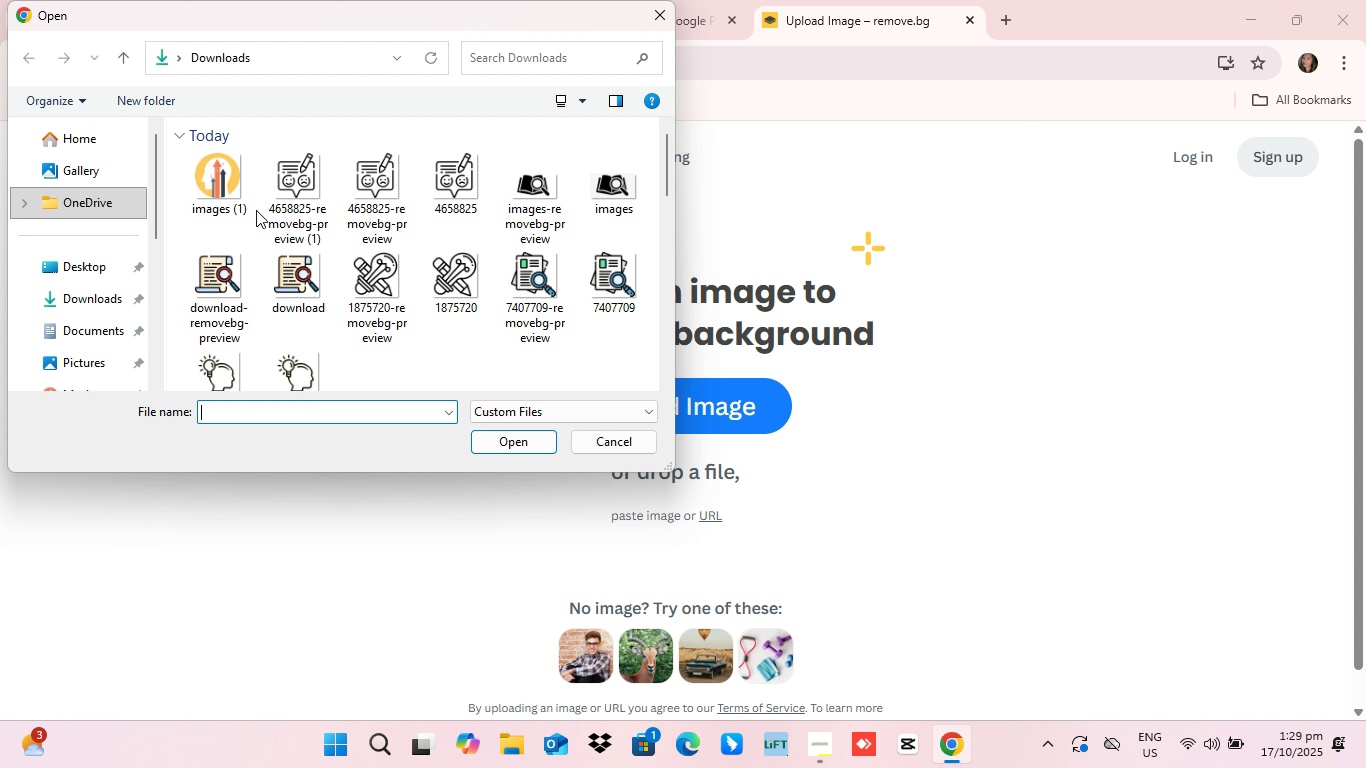 
left_click([235, 191])
 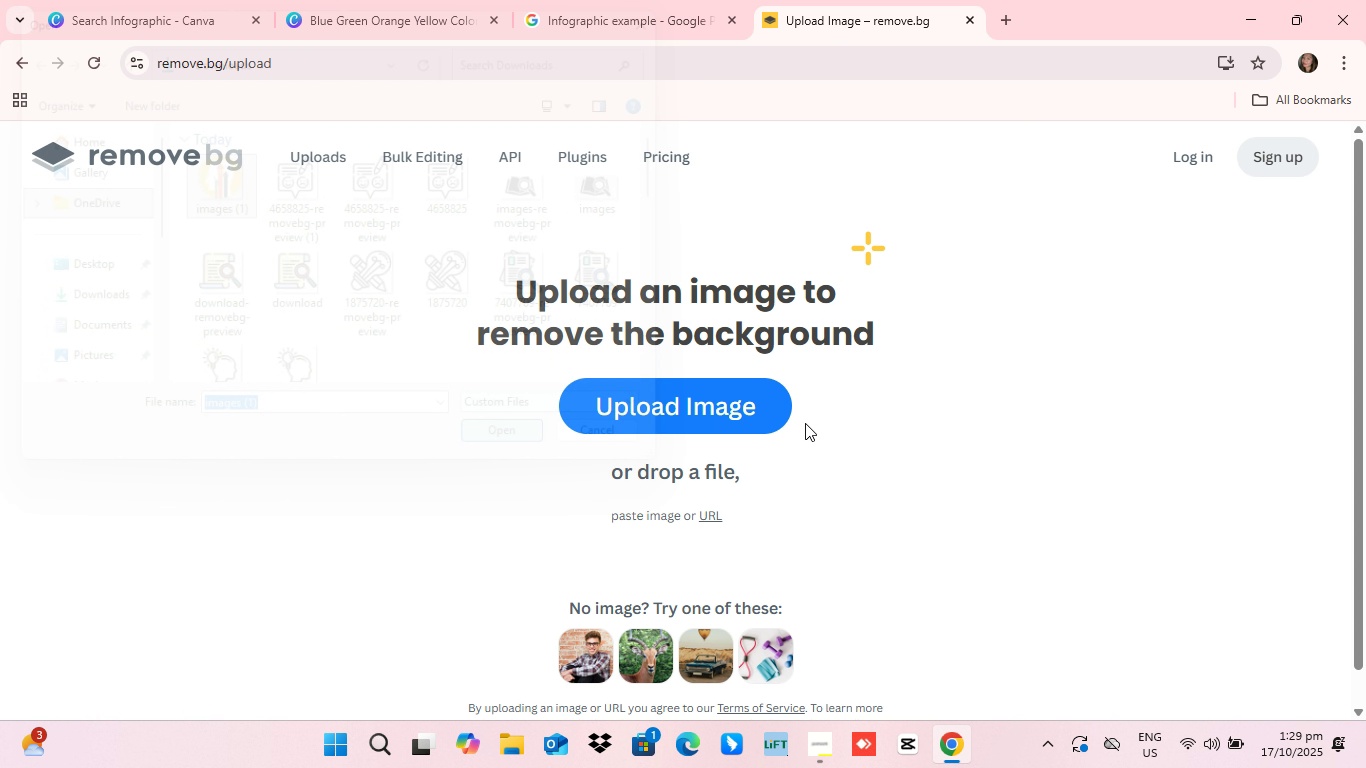 
left_click([493, 442])
 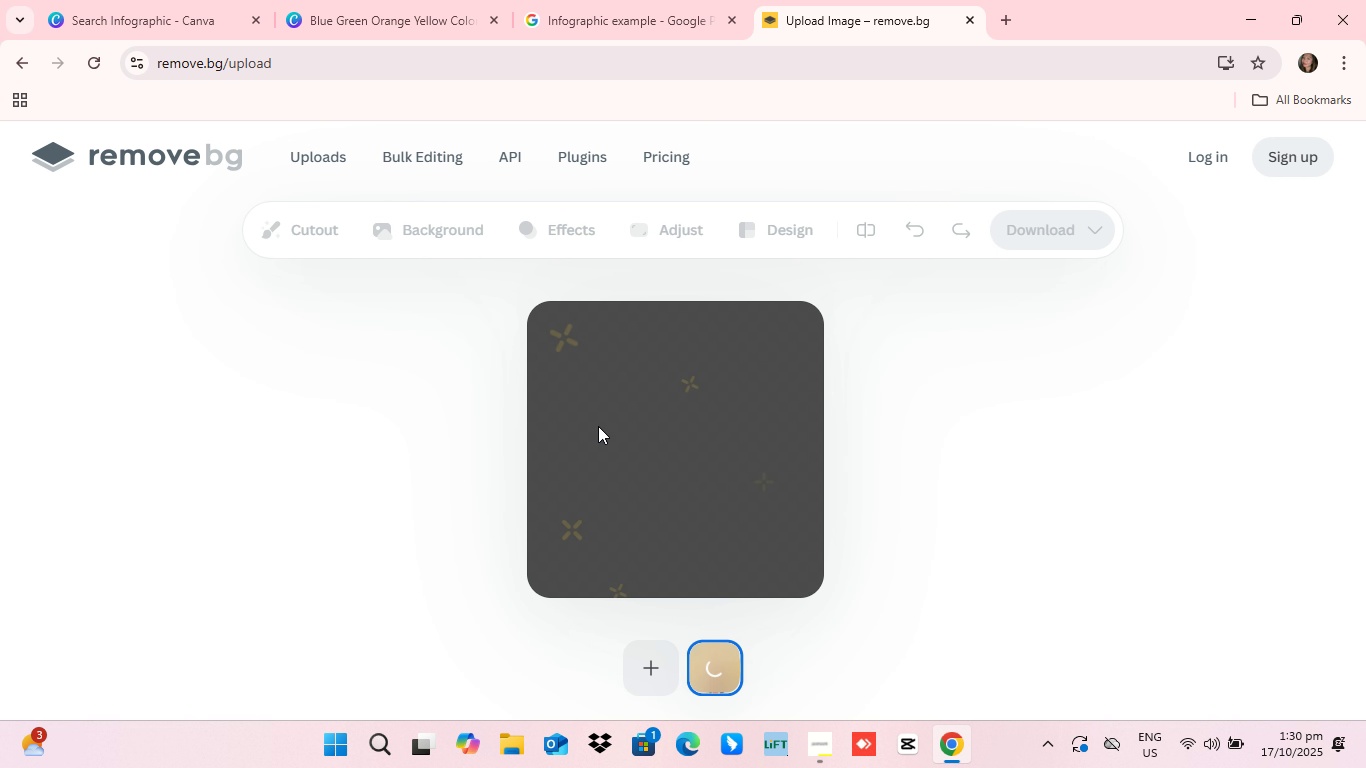 
wait(22.1)
 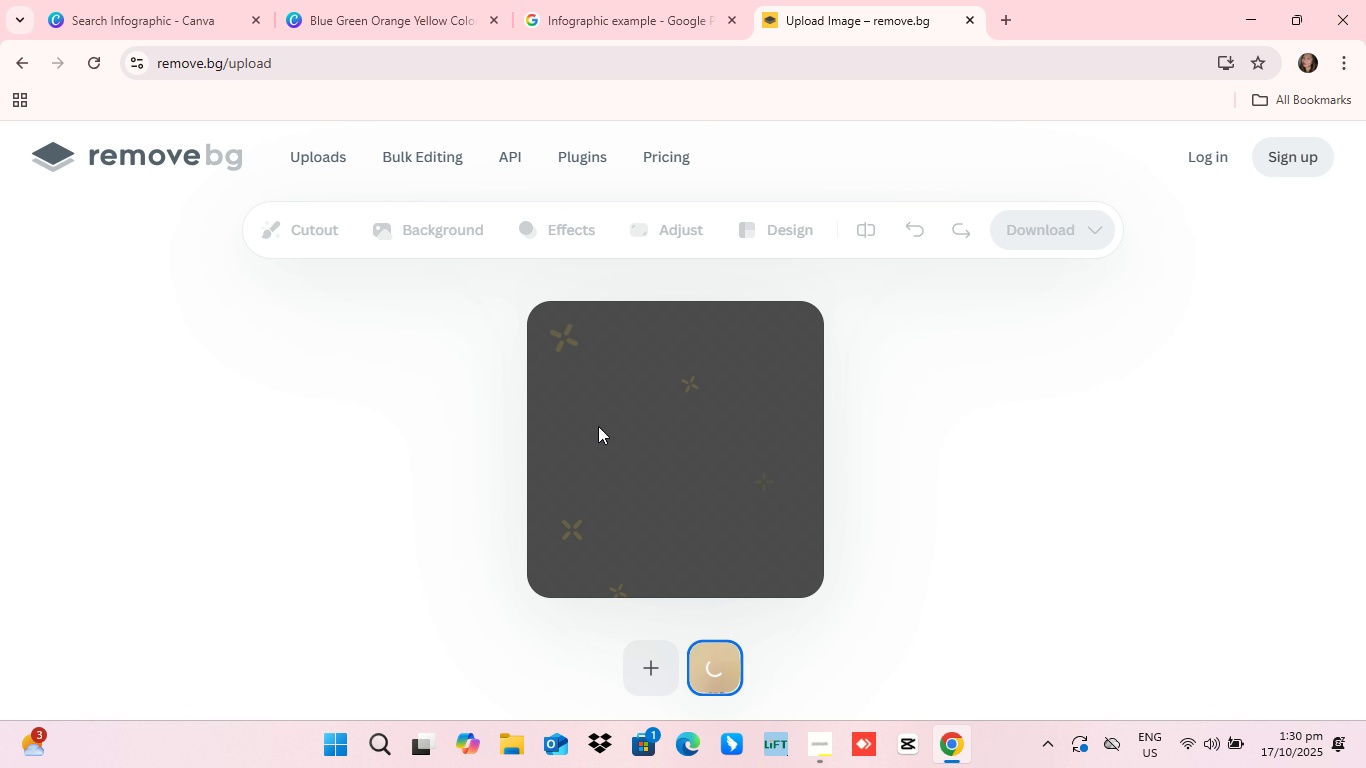 
left_click([426, 18])
 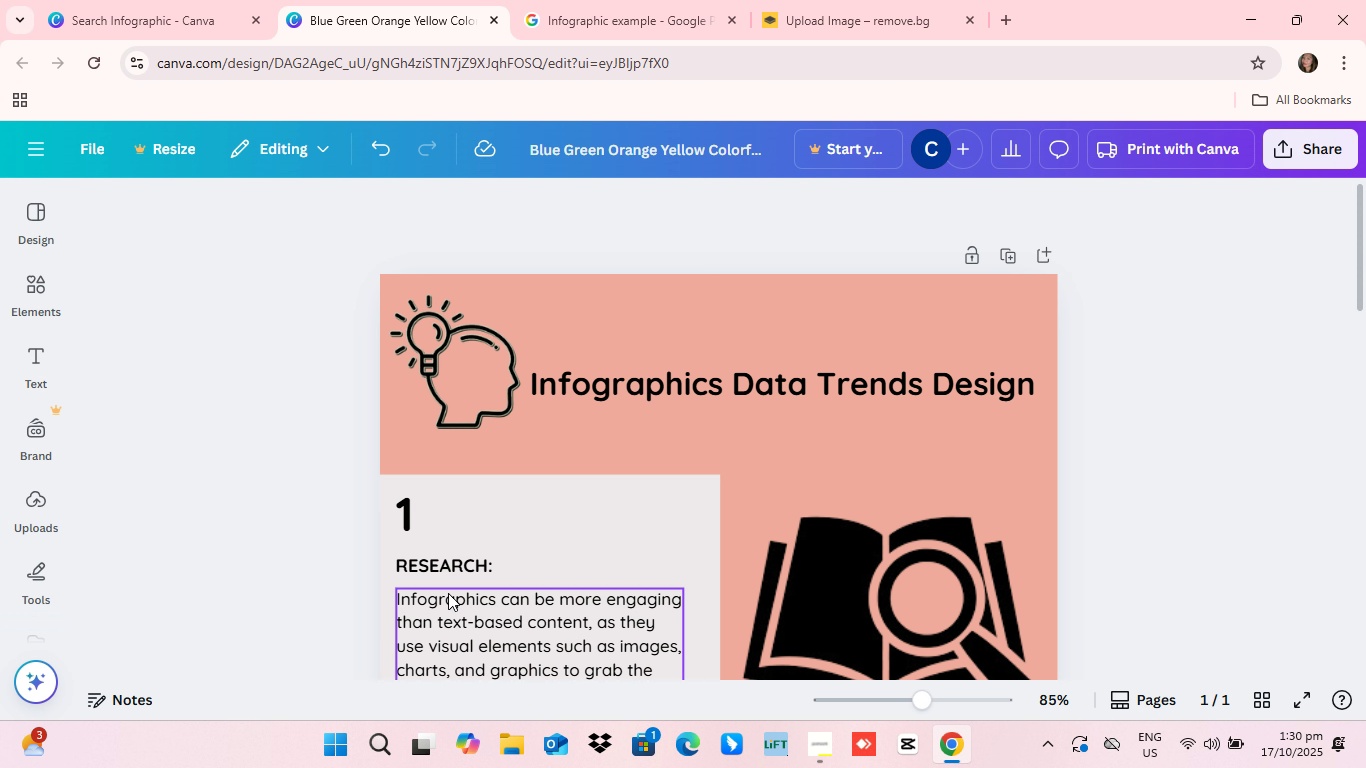 
wait(11.02)
 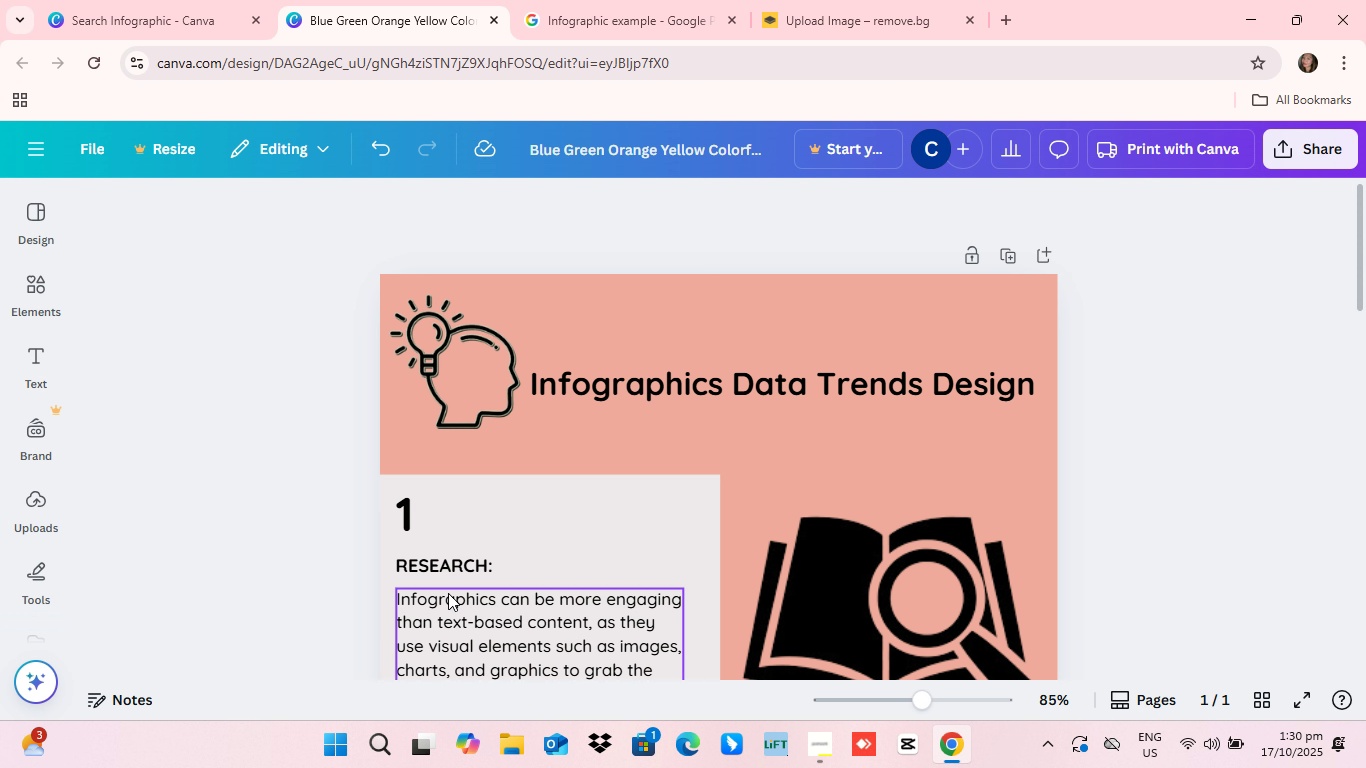 
left_click([811, 0])
 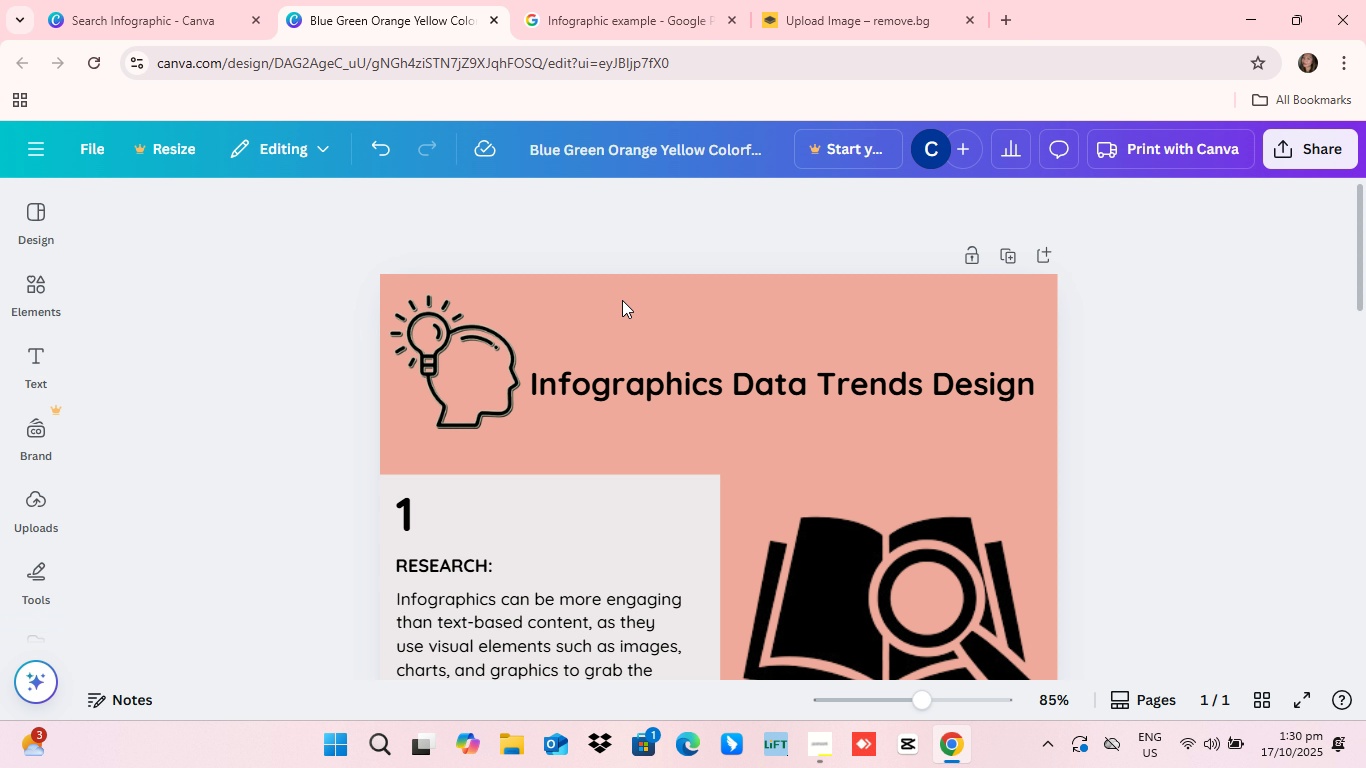 
left_click([443, 10])
 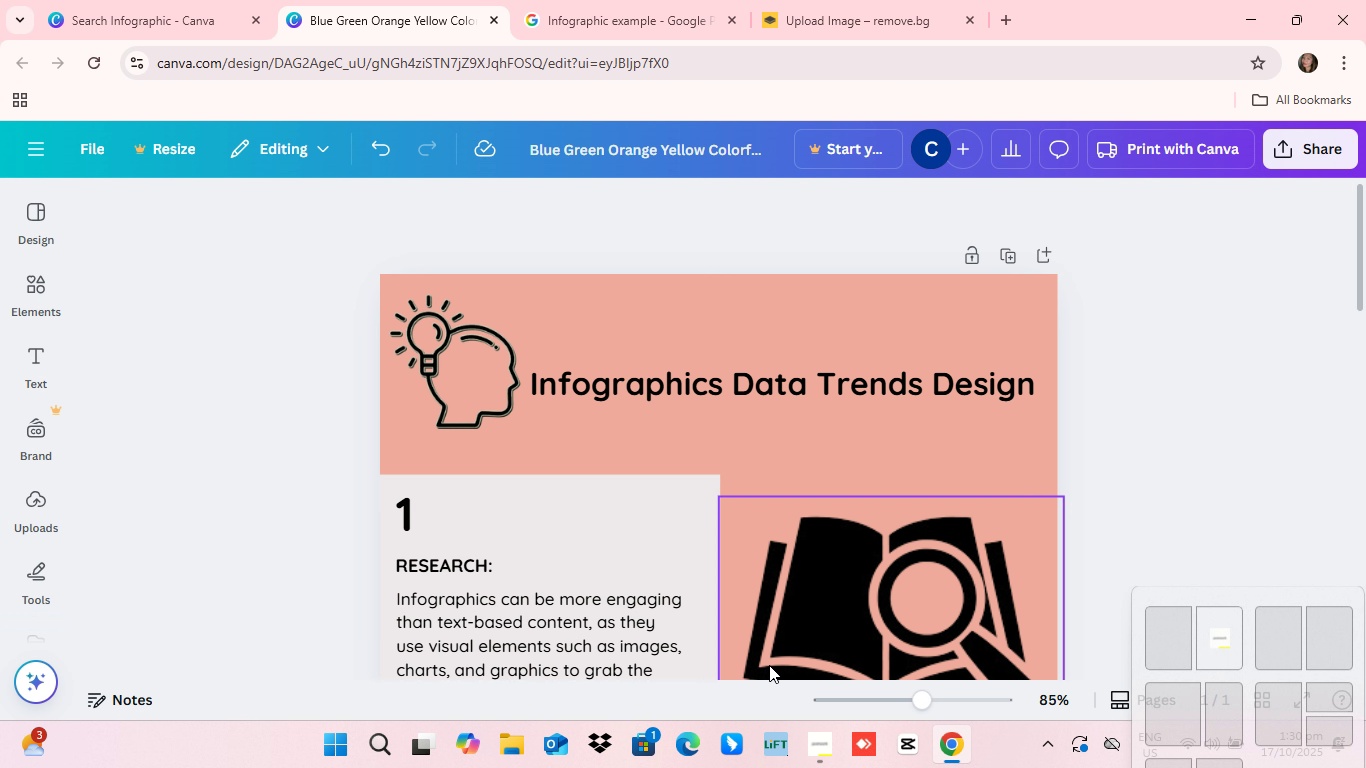 
left_click([930, 0])
 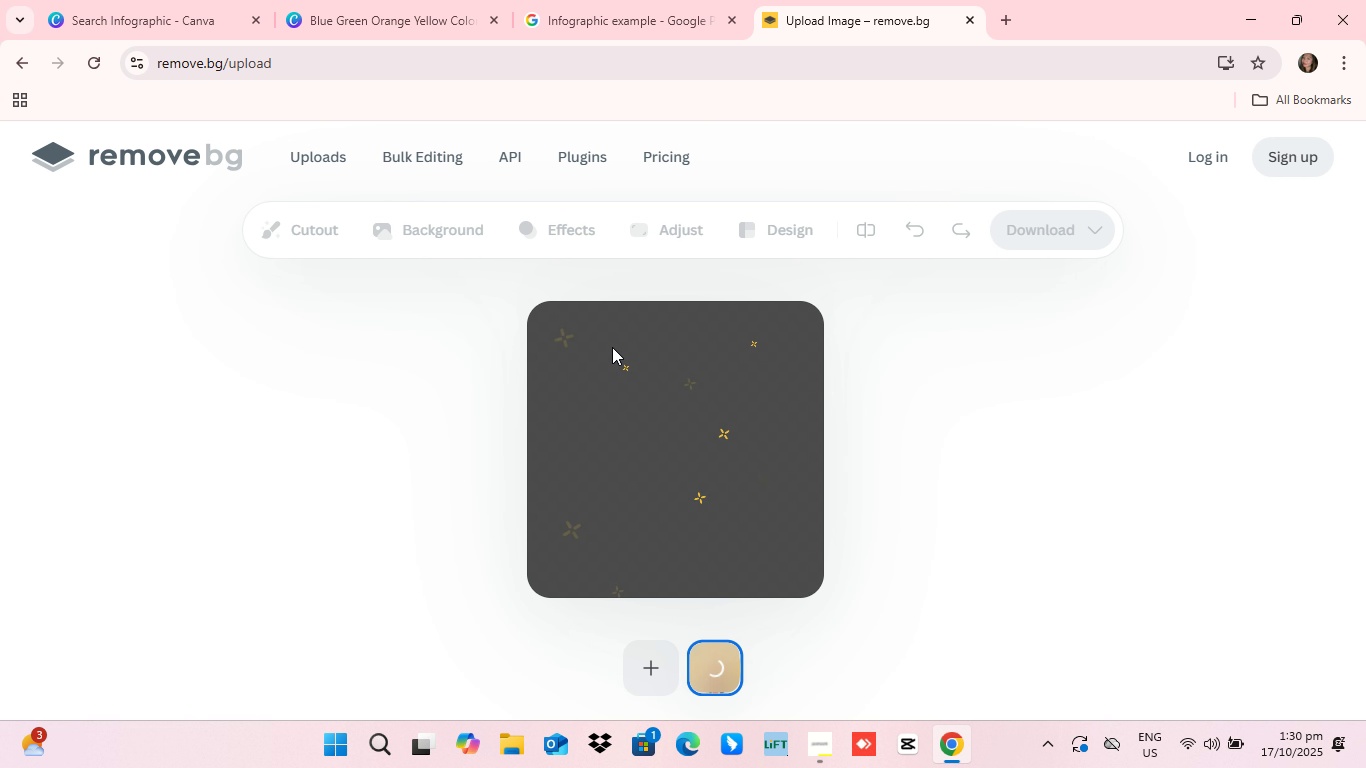 
wait(12.43)
 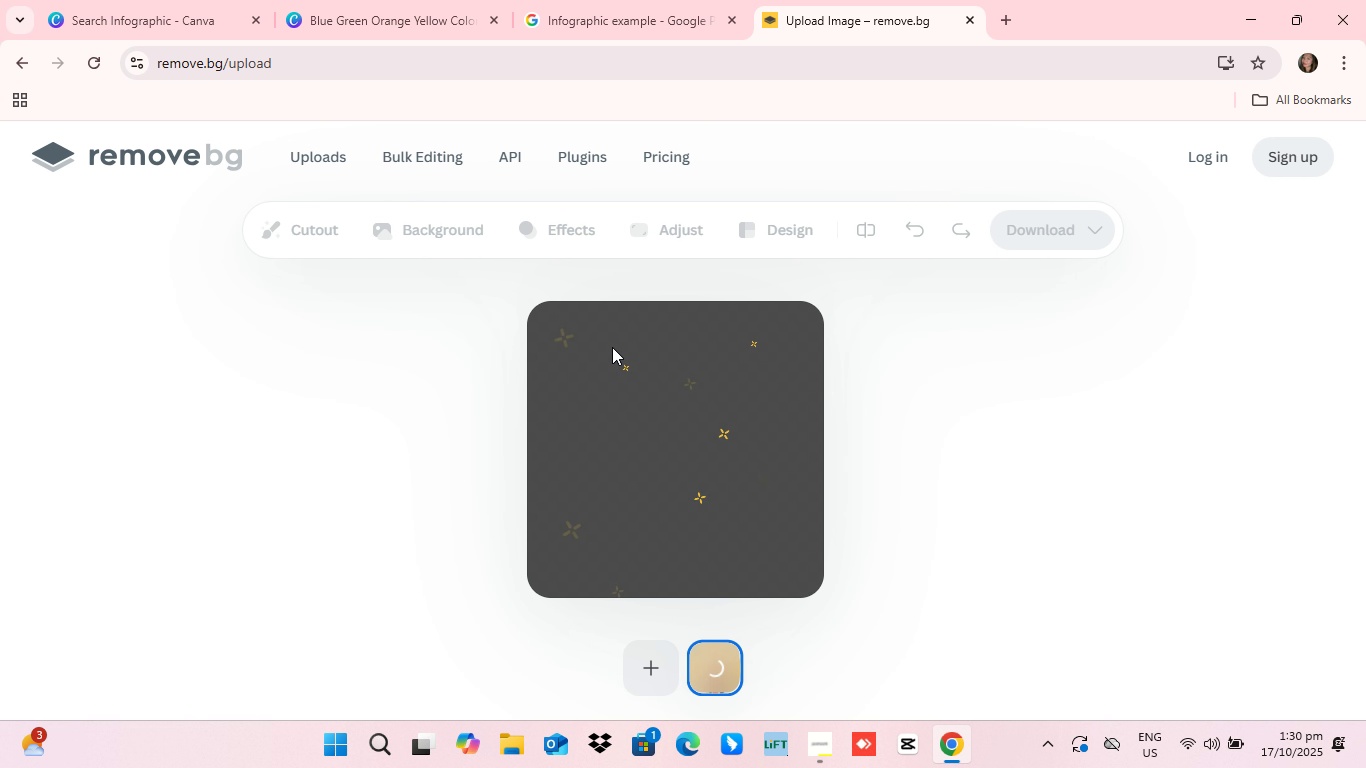 
left_click([971, 18])
 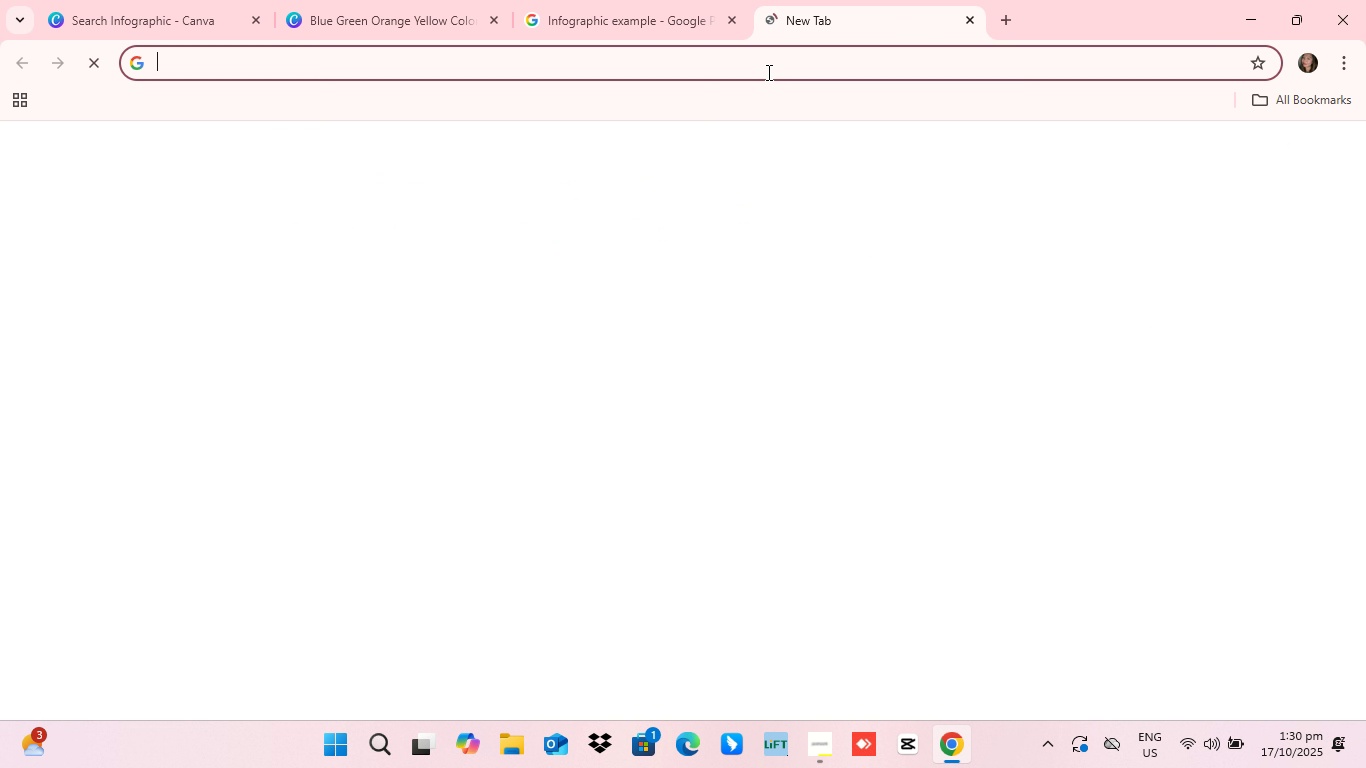 
left_click([767, 13])
 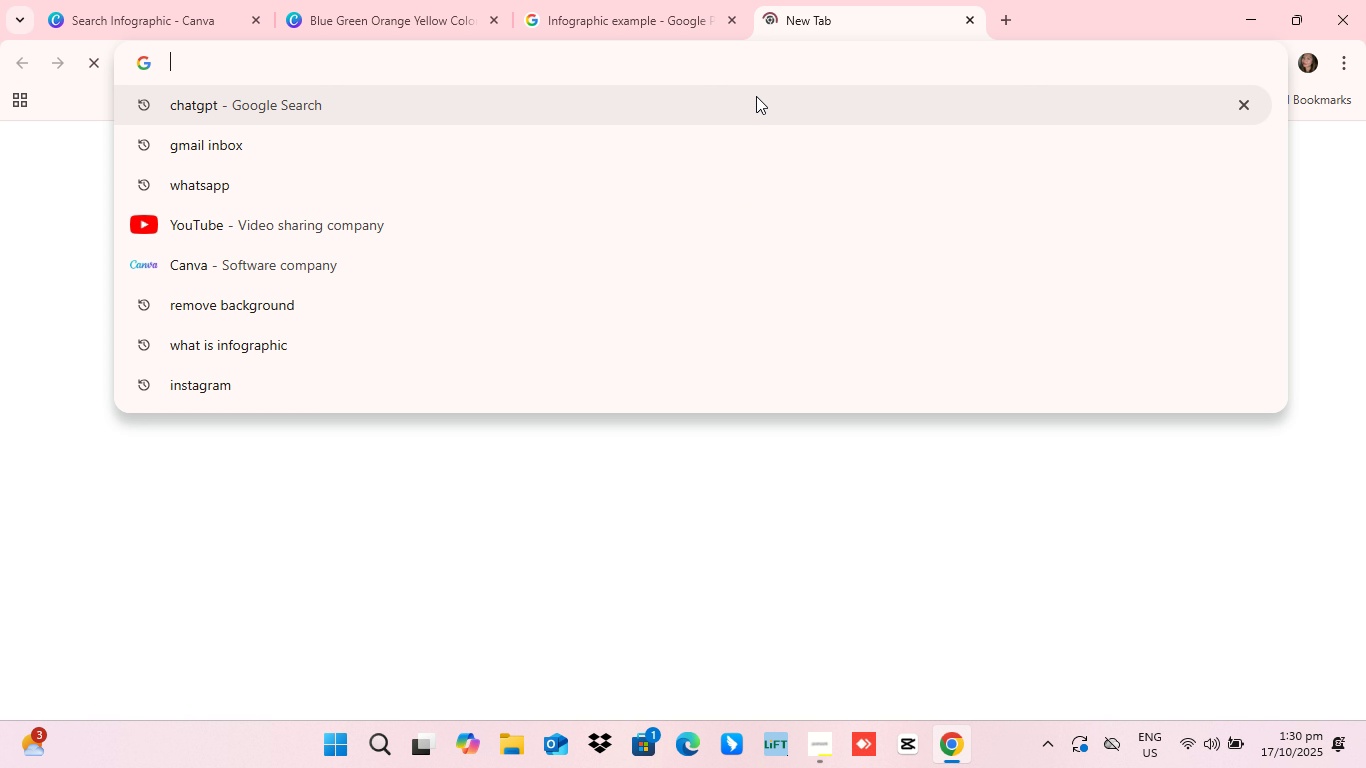 
left_click([763, 71])
 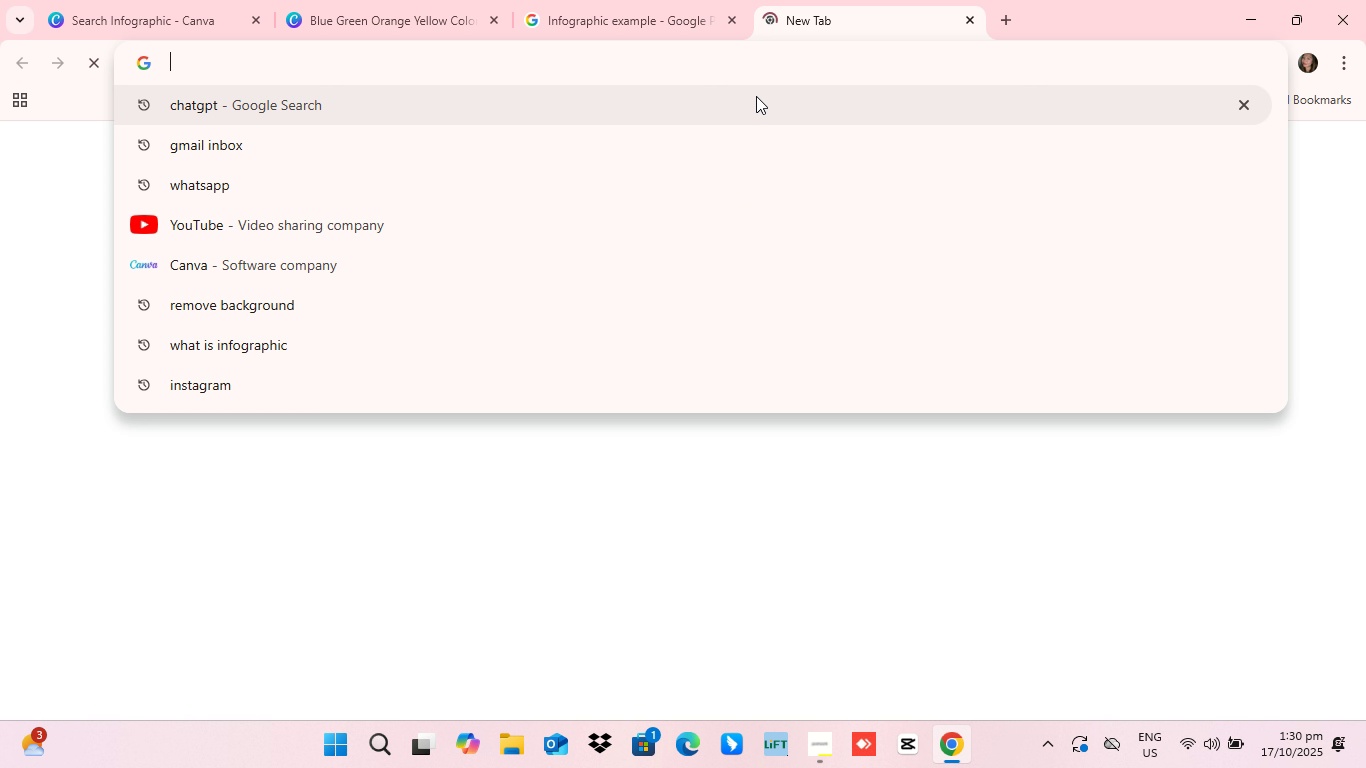 
key(R)
 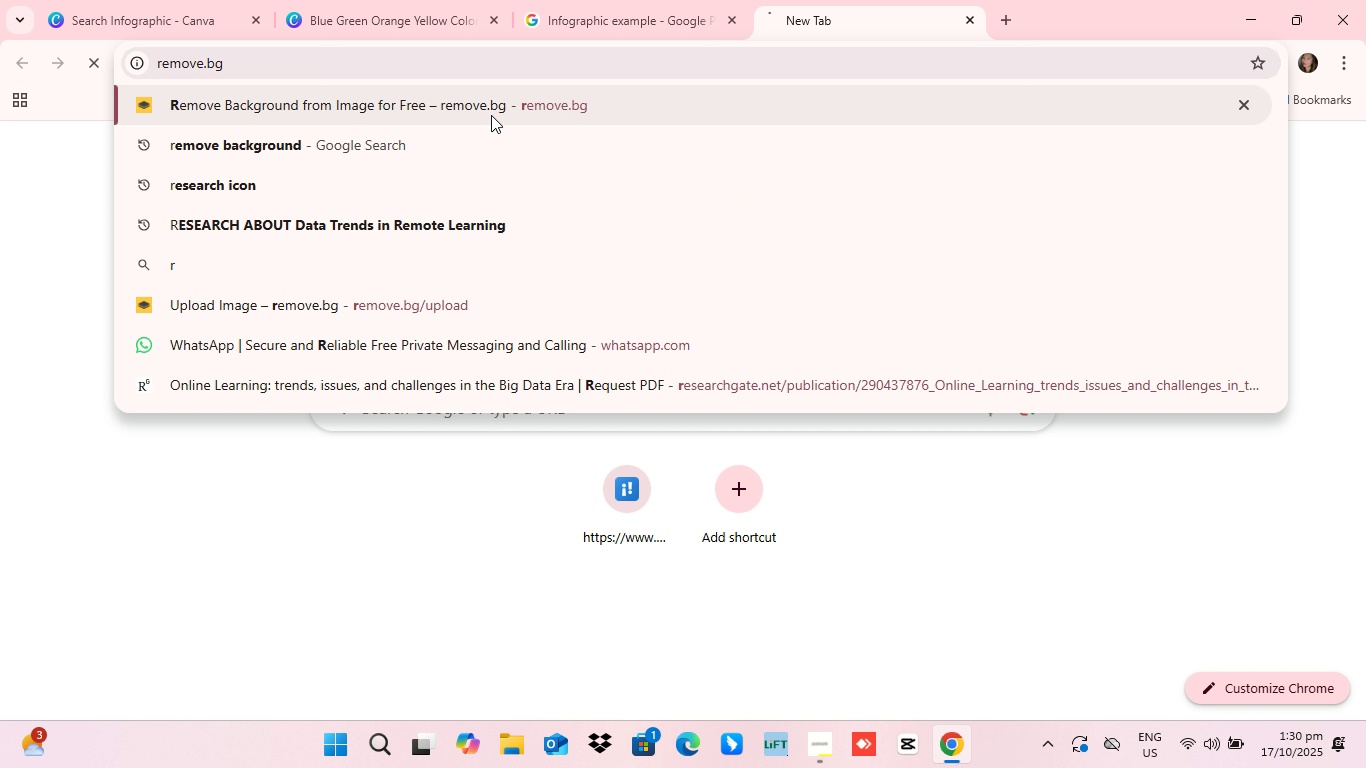 
left_click([491, 115])
 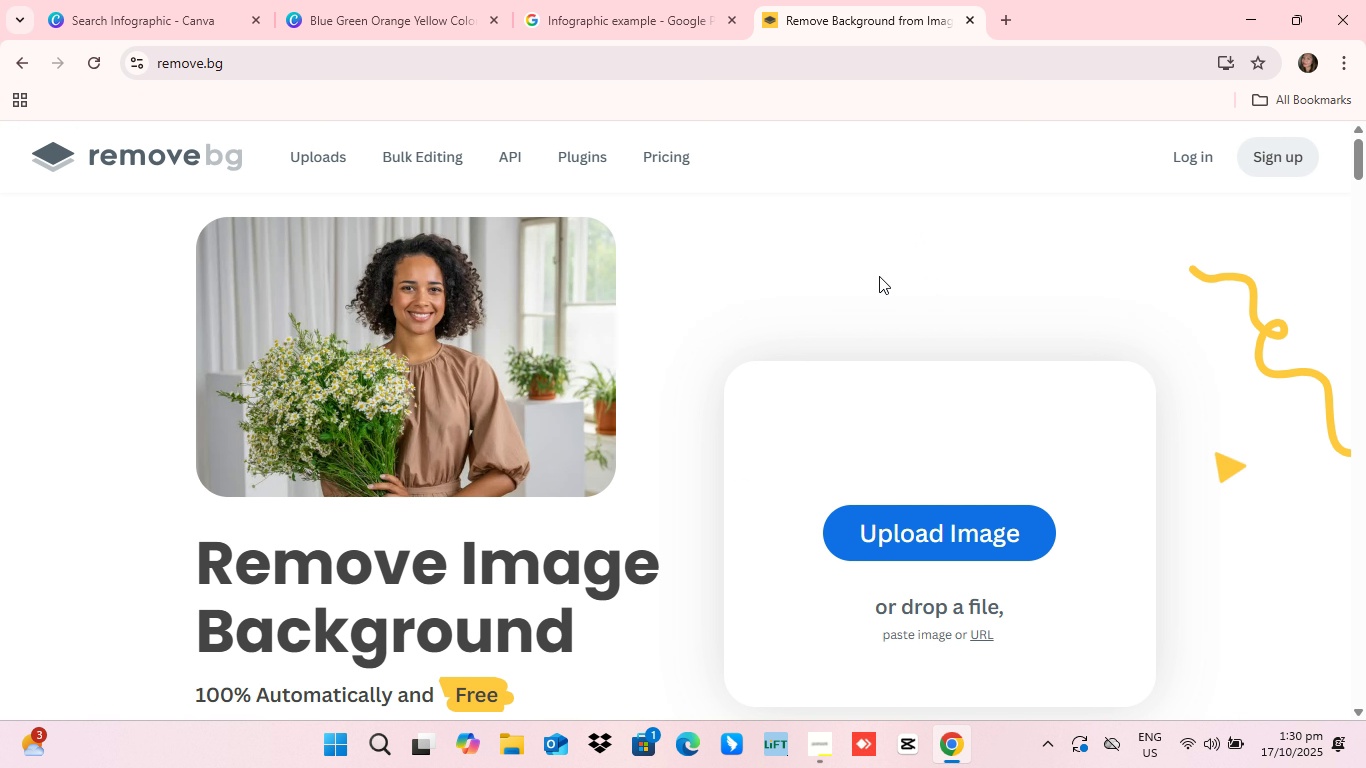 
wait(6.23)
 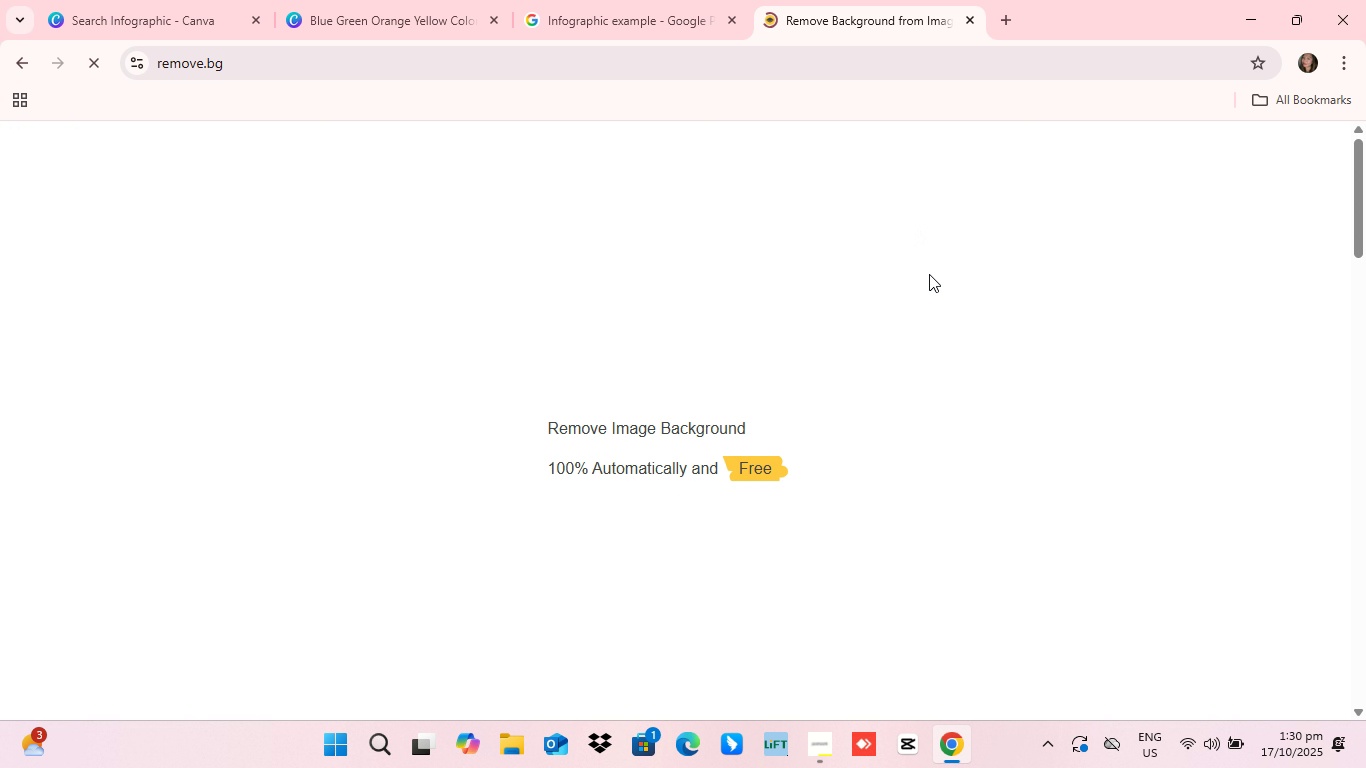 
left_click([930, 535])
 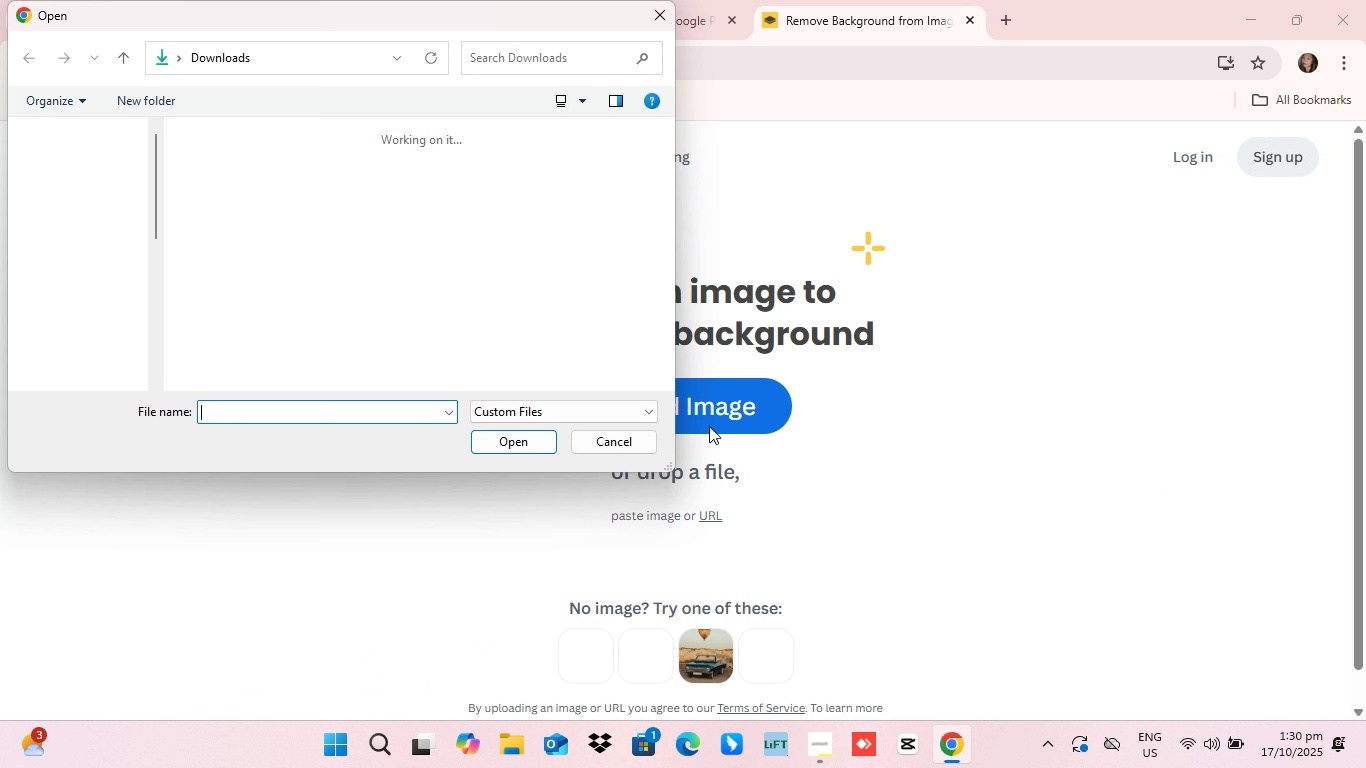 
left_click([708, 380])
 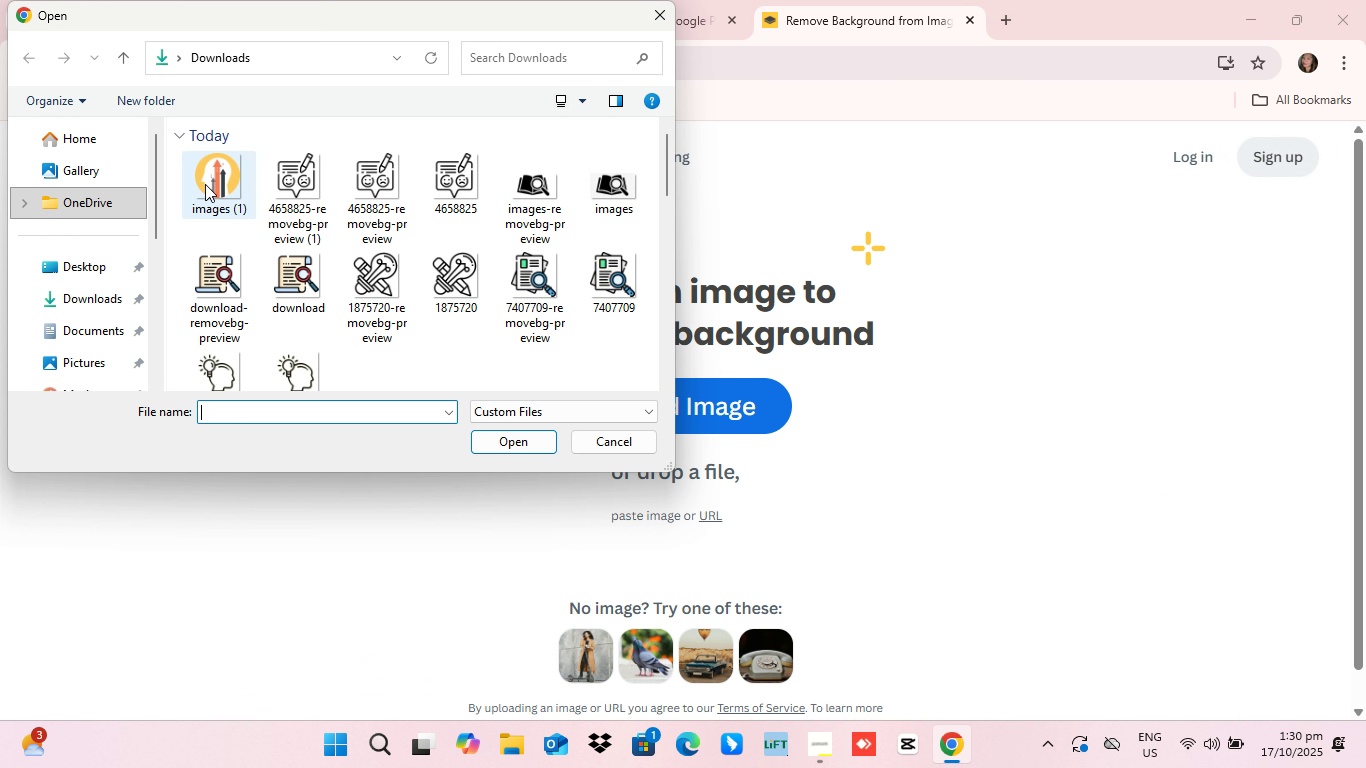 
left_click([205, 184])
 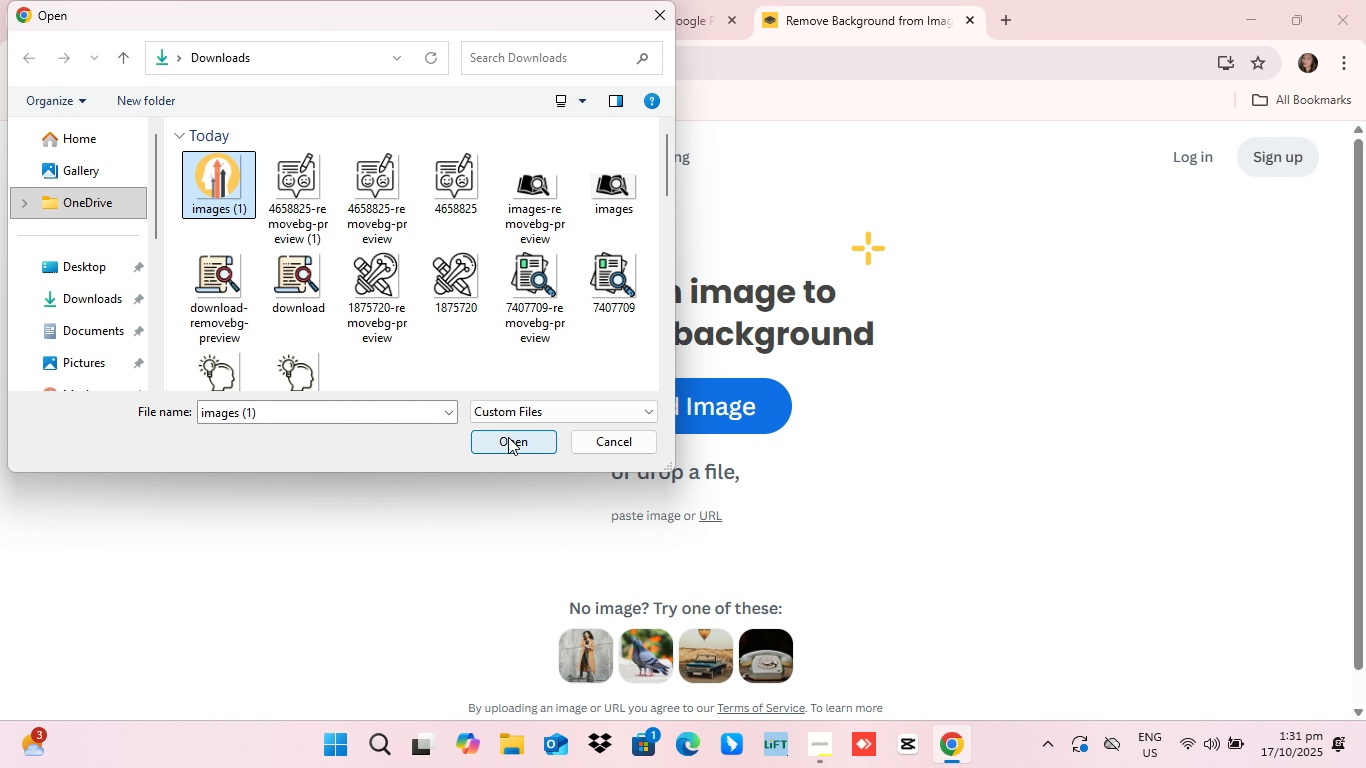 
left_click([508, 437])
 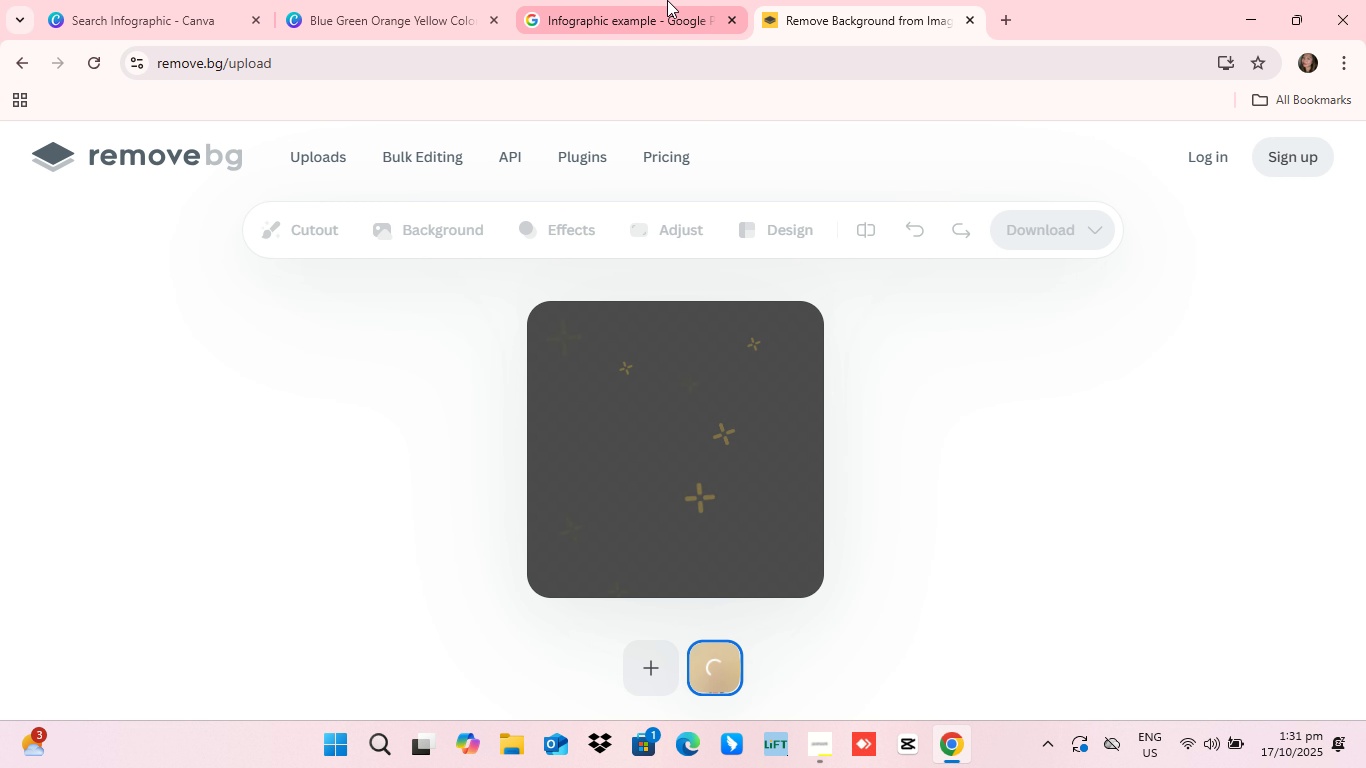 
wait(23.86)
 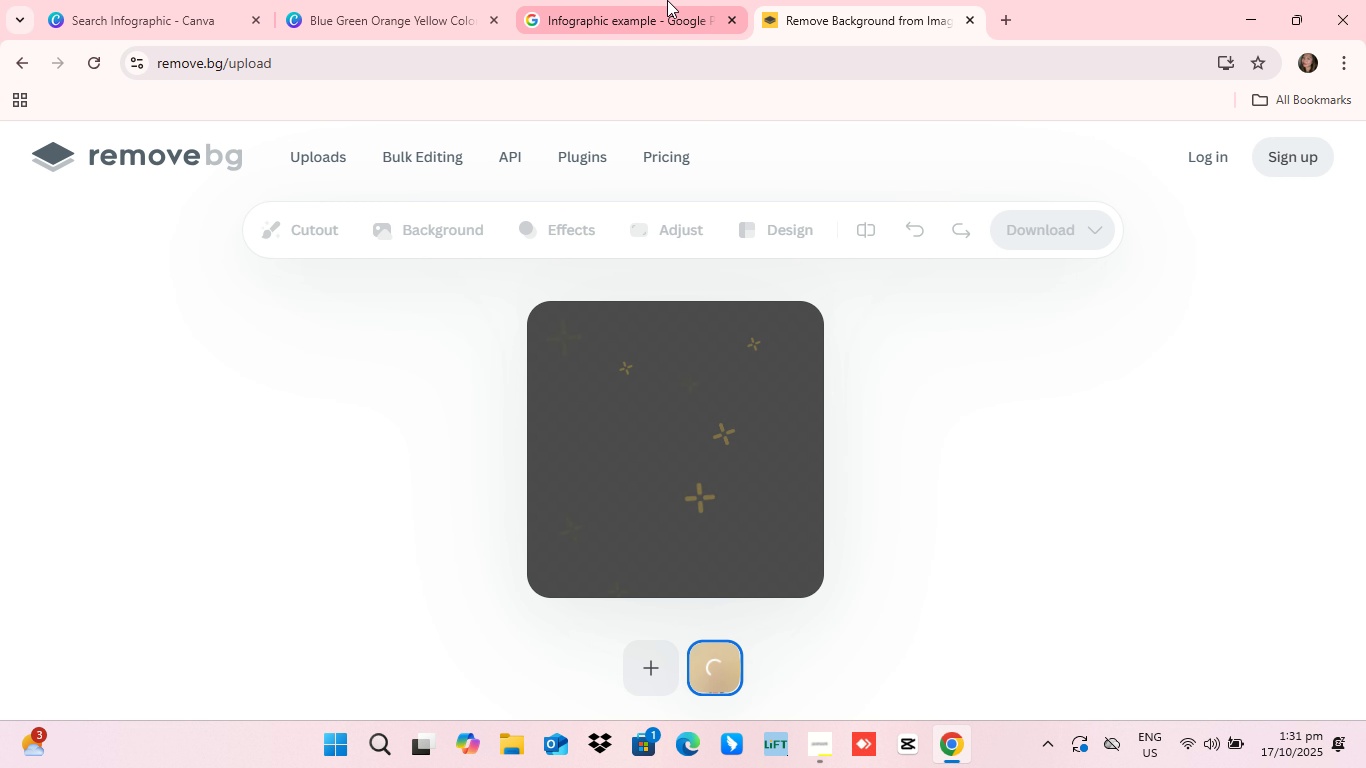 
left_click([375, 2])
 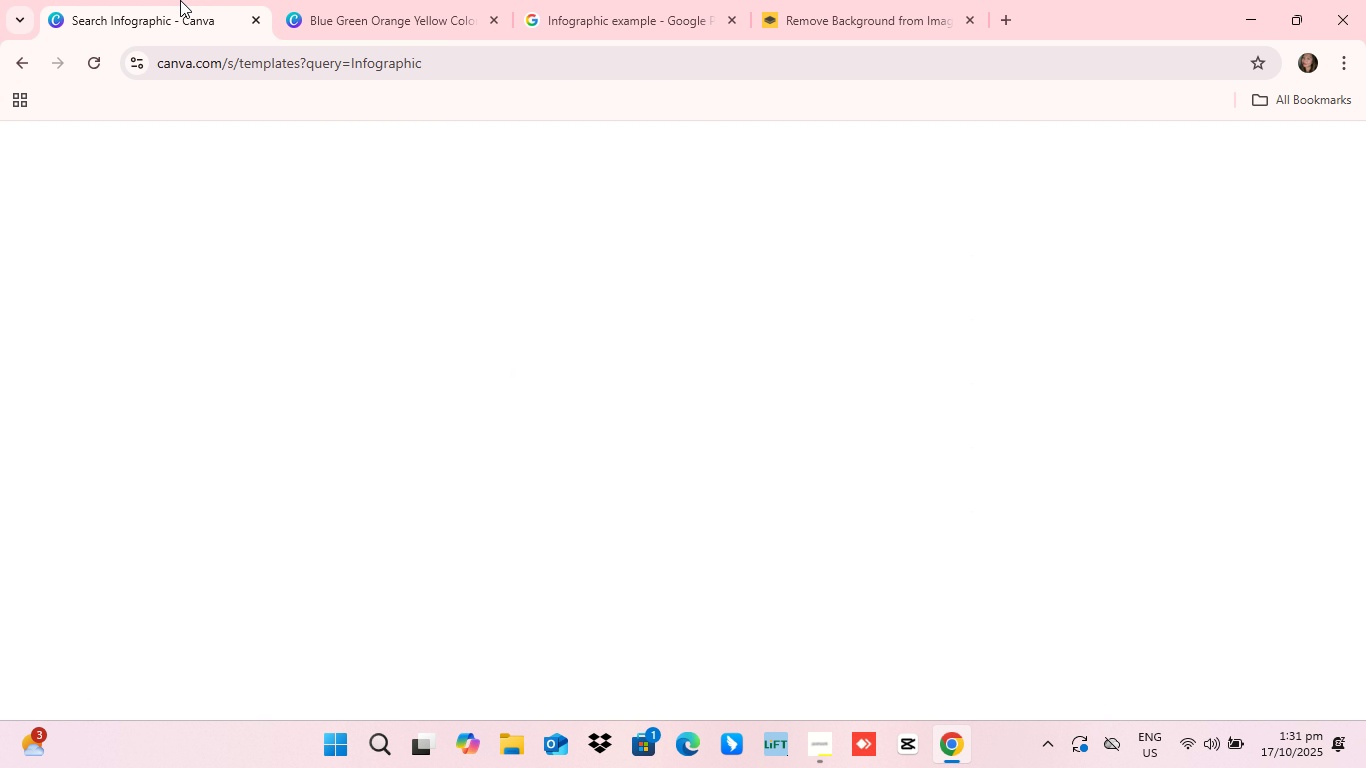 
left_click([180, 0])
 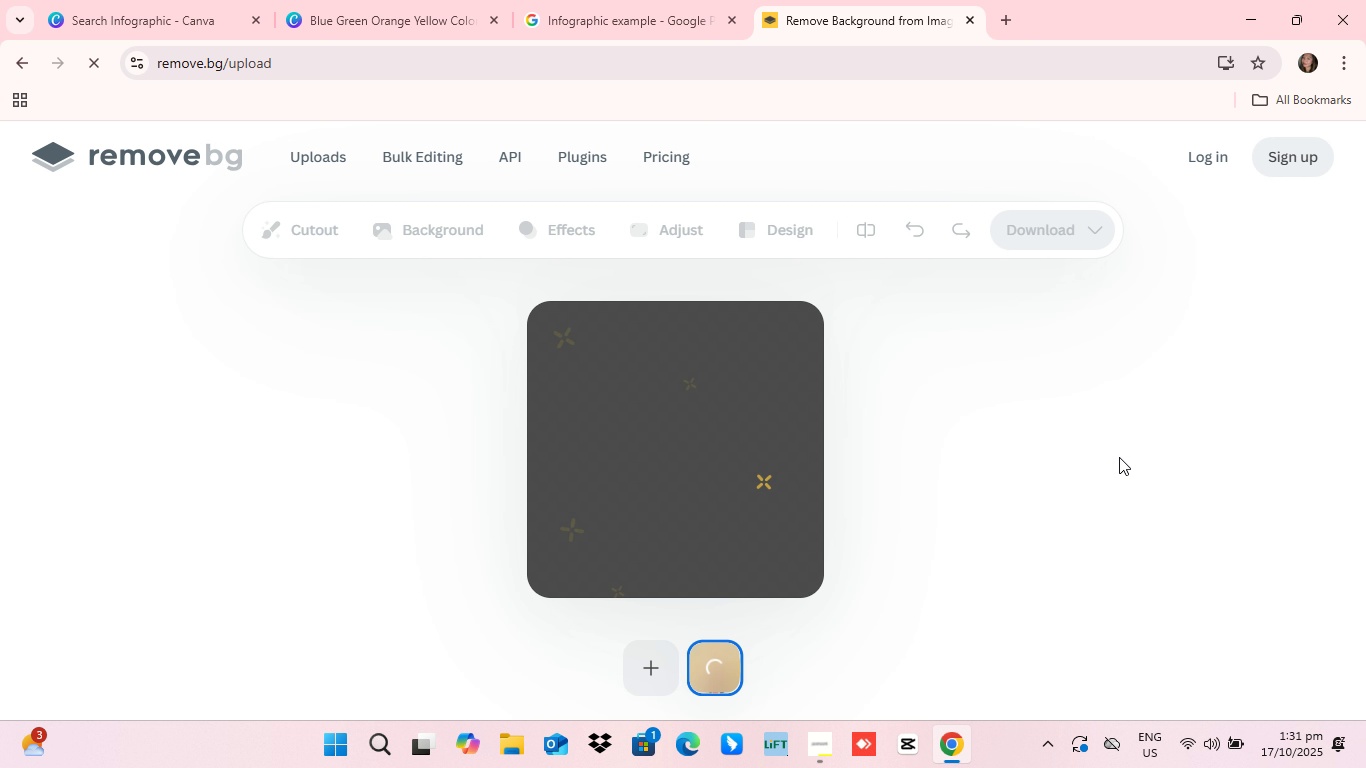 
wait(10.01)
 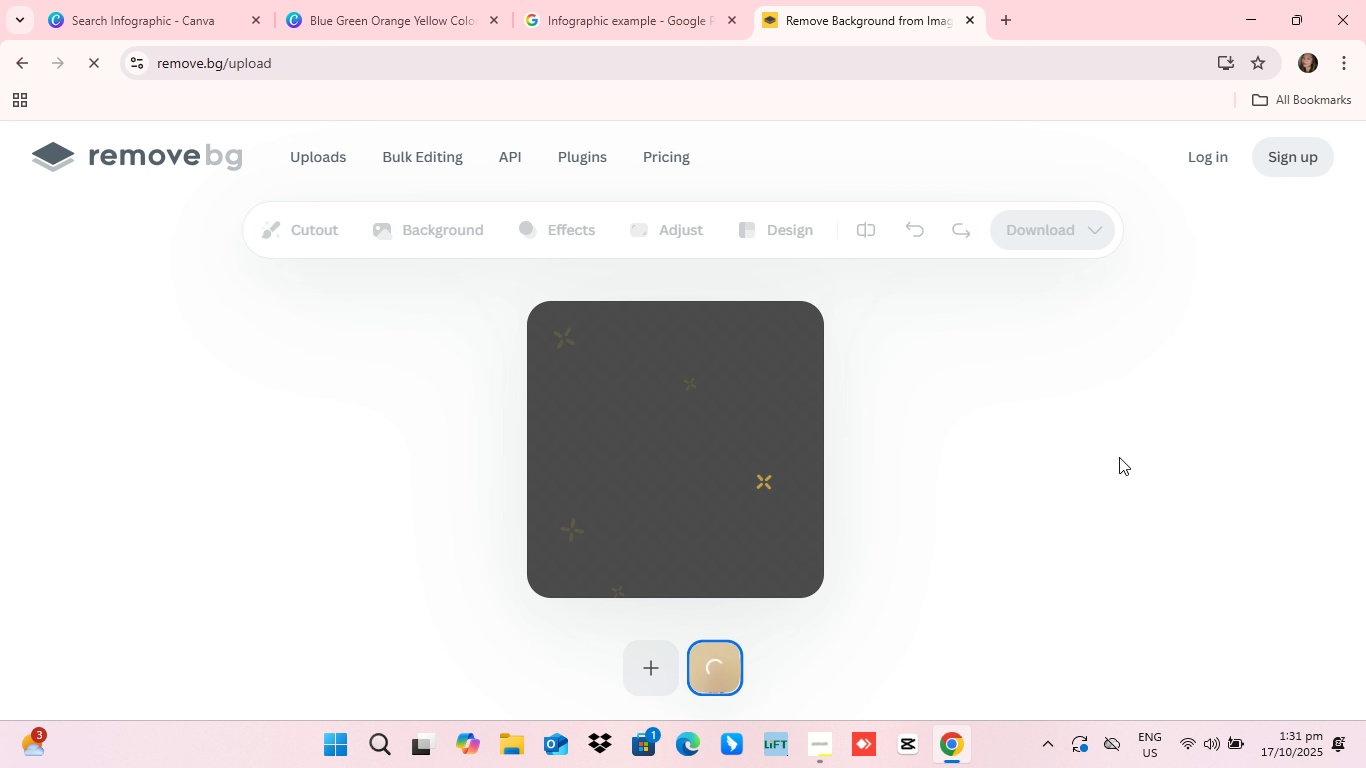 
mouse_move([993, 428])
 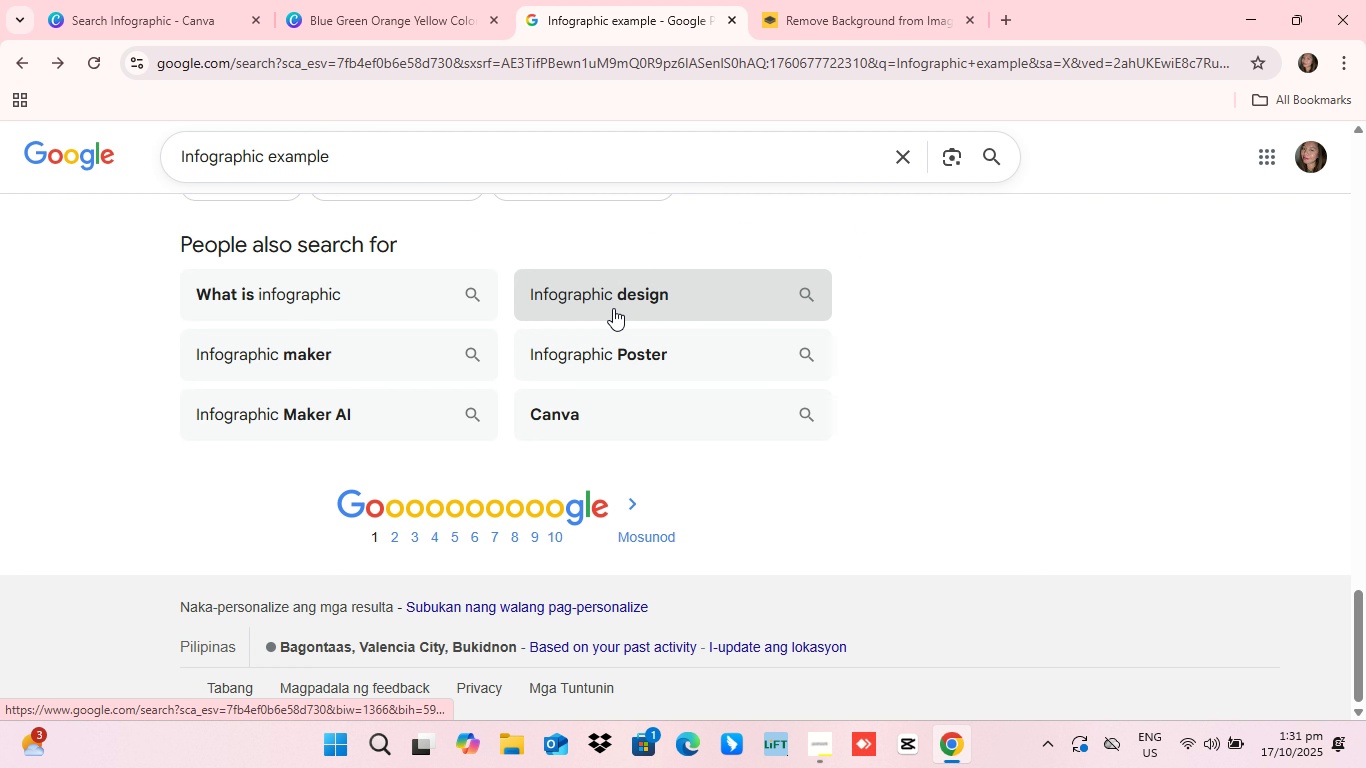 
wait(18.2)
 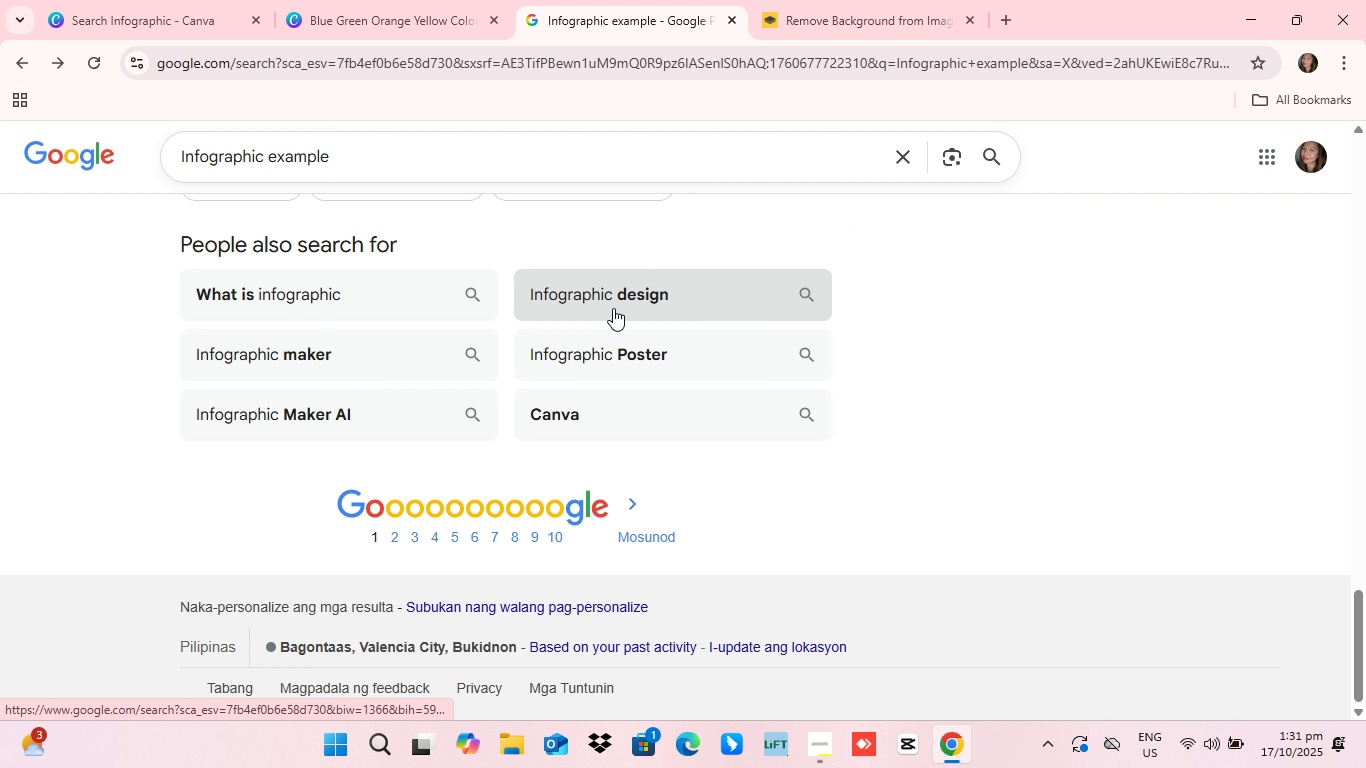 
left_click([395, 0])
 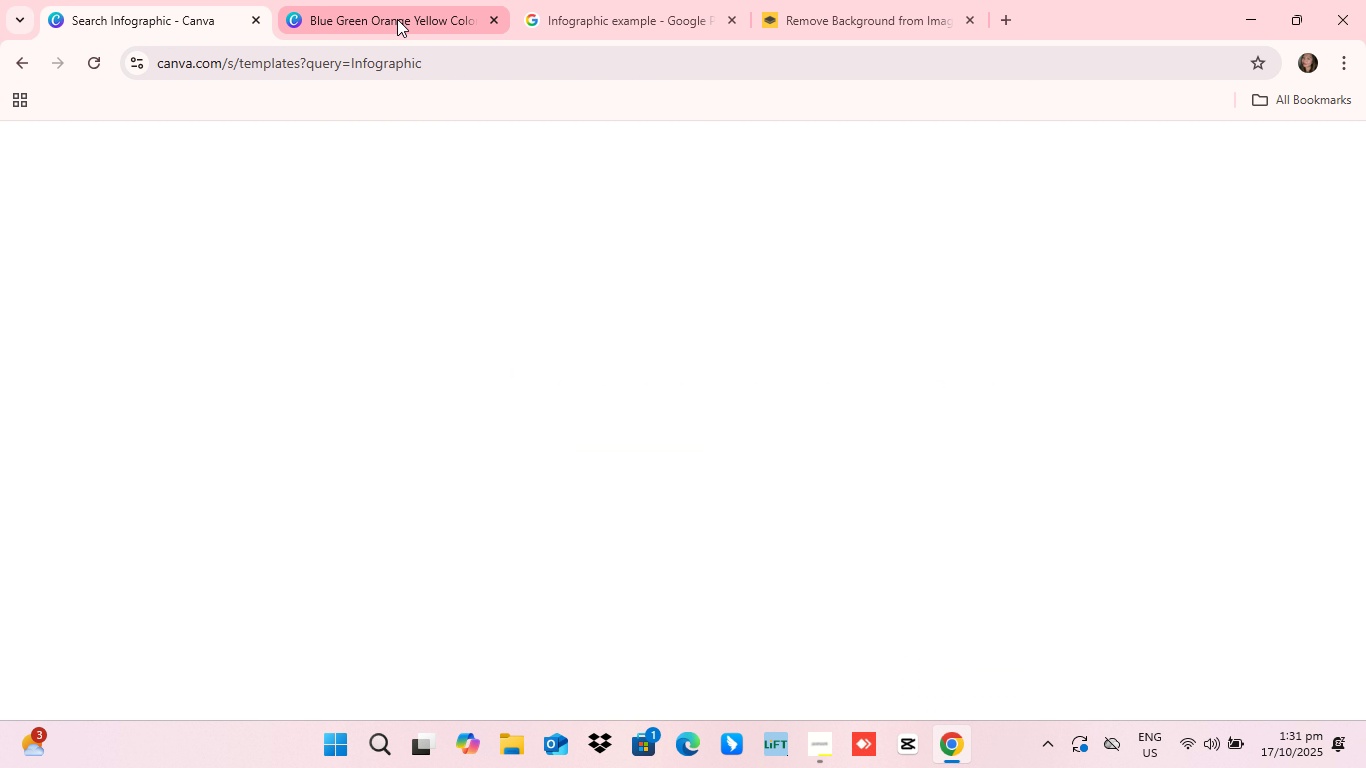 
left_click([197, 24])
 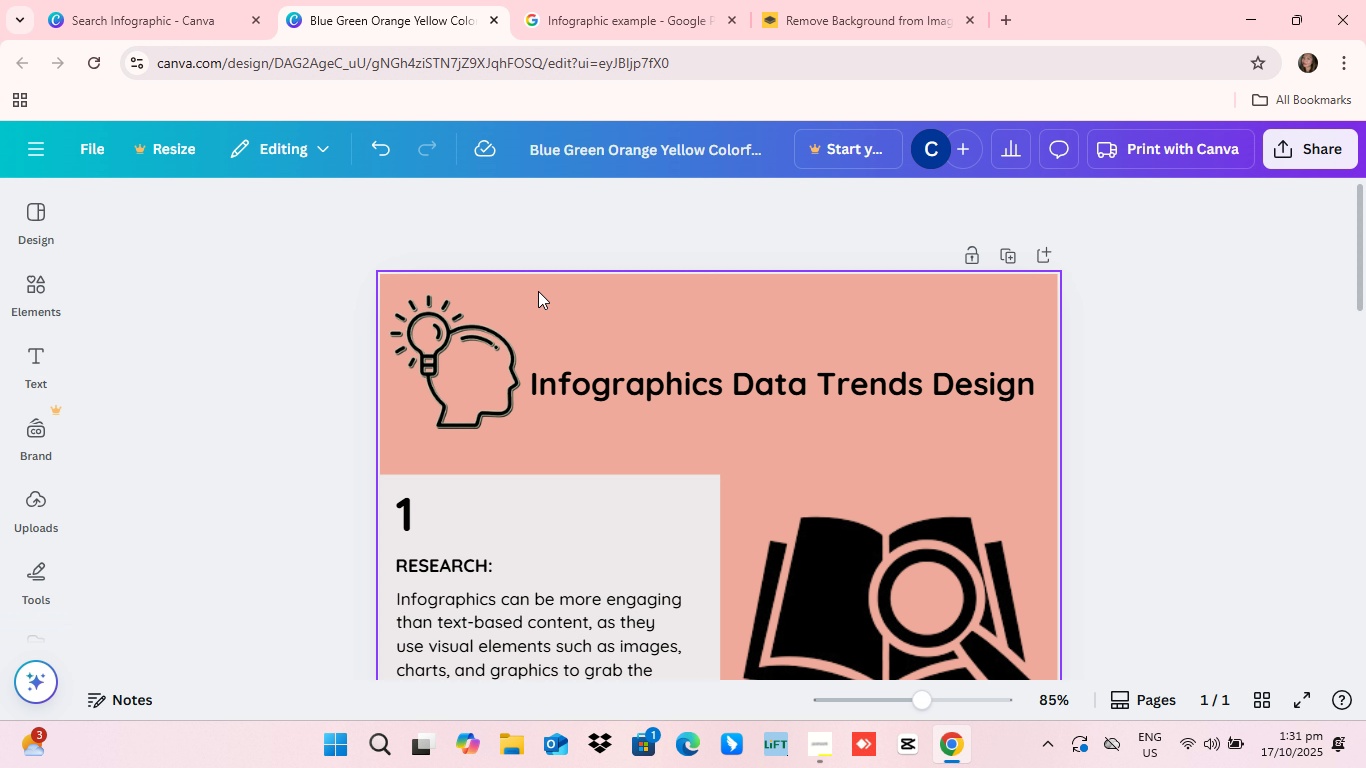 
left_click([397, 19])
 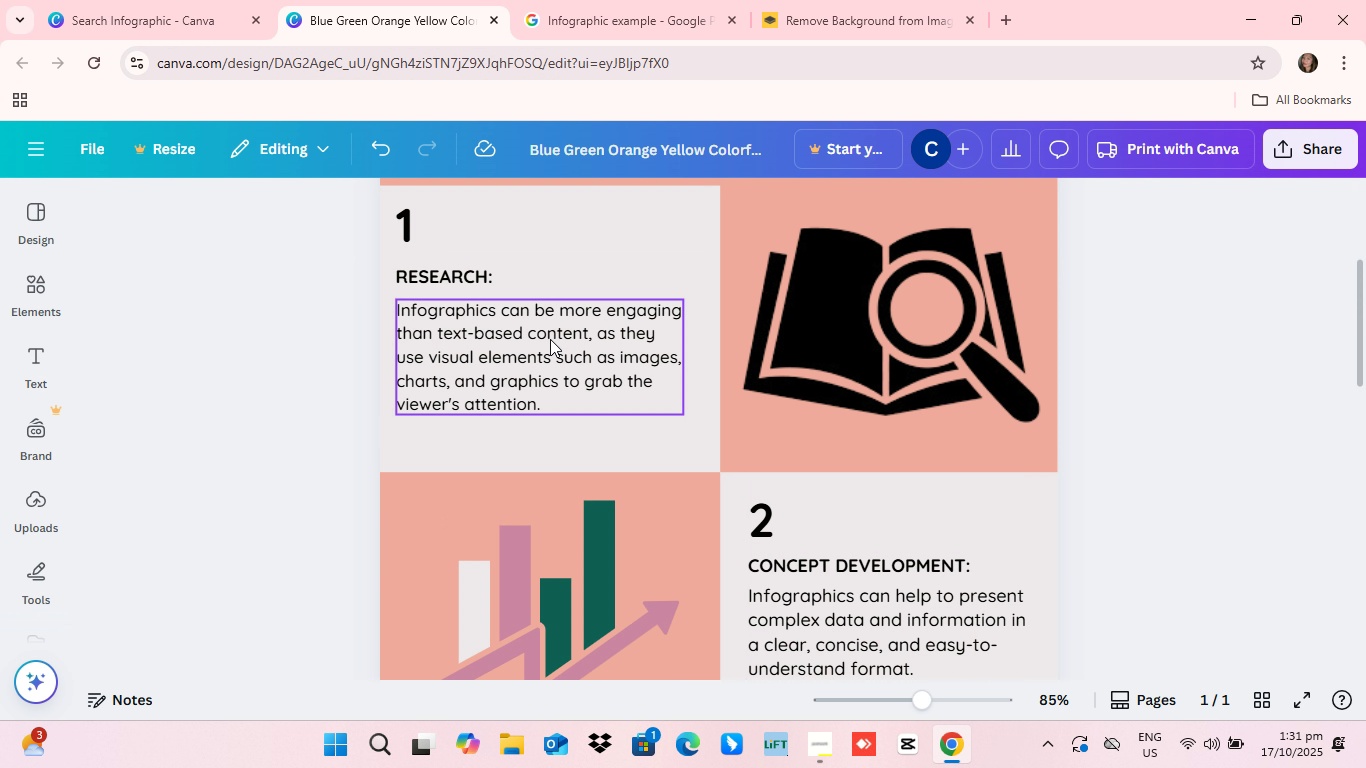 
scroll: coordinate [559, 362], scroll_direction: down, amount: 14.0
 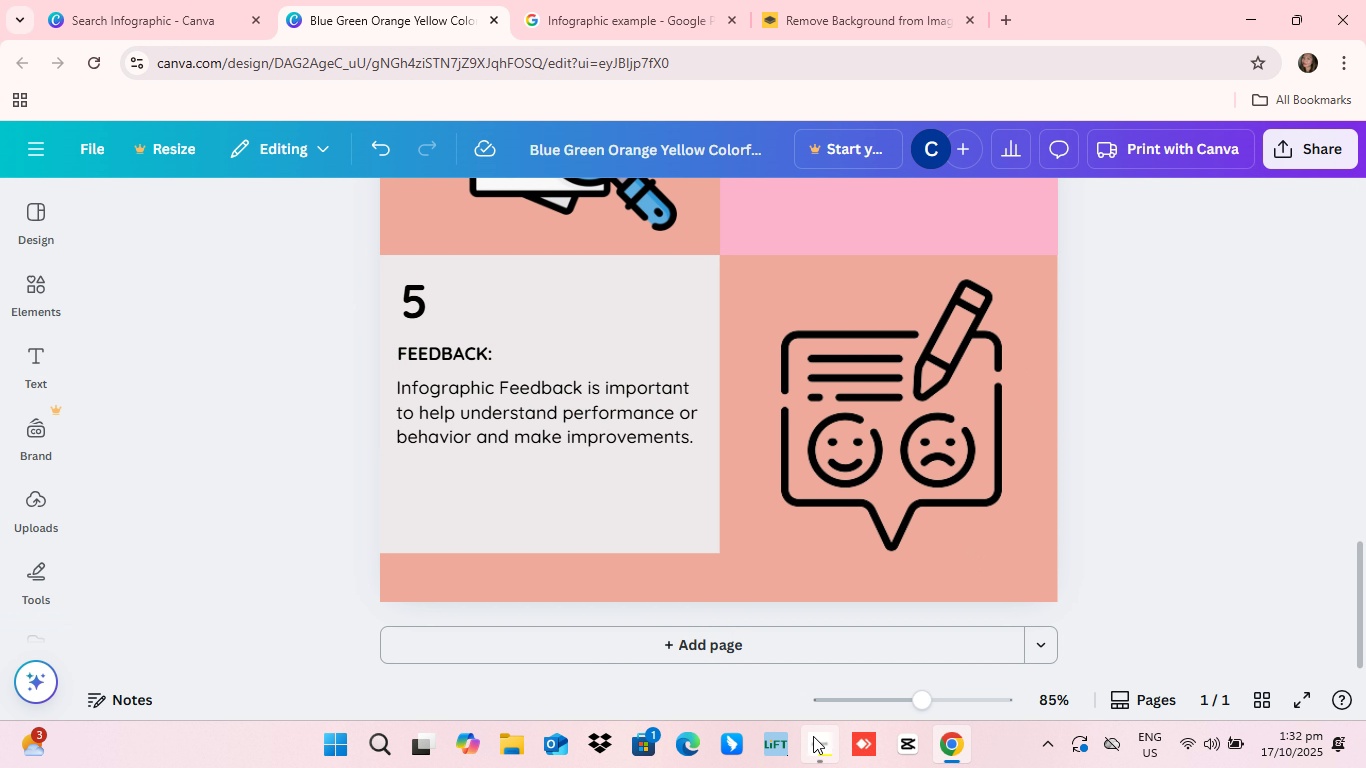 
left_click([829, 759])